 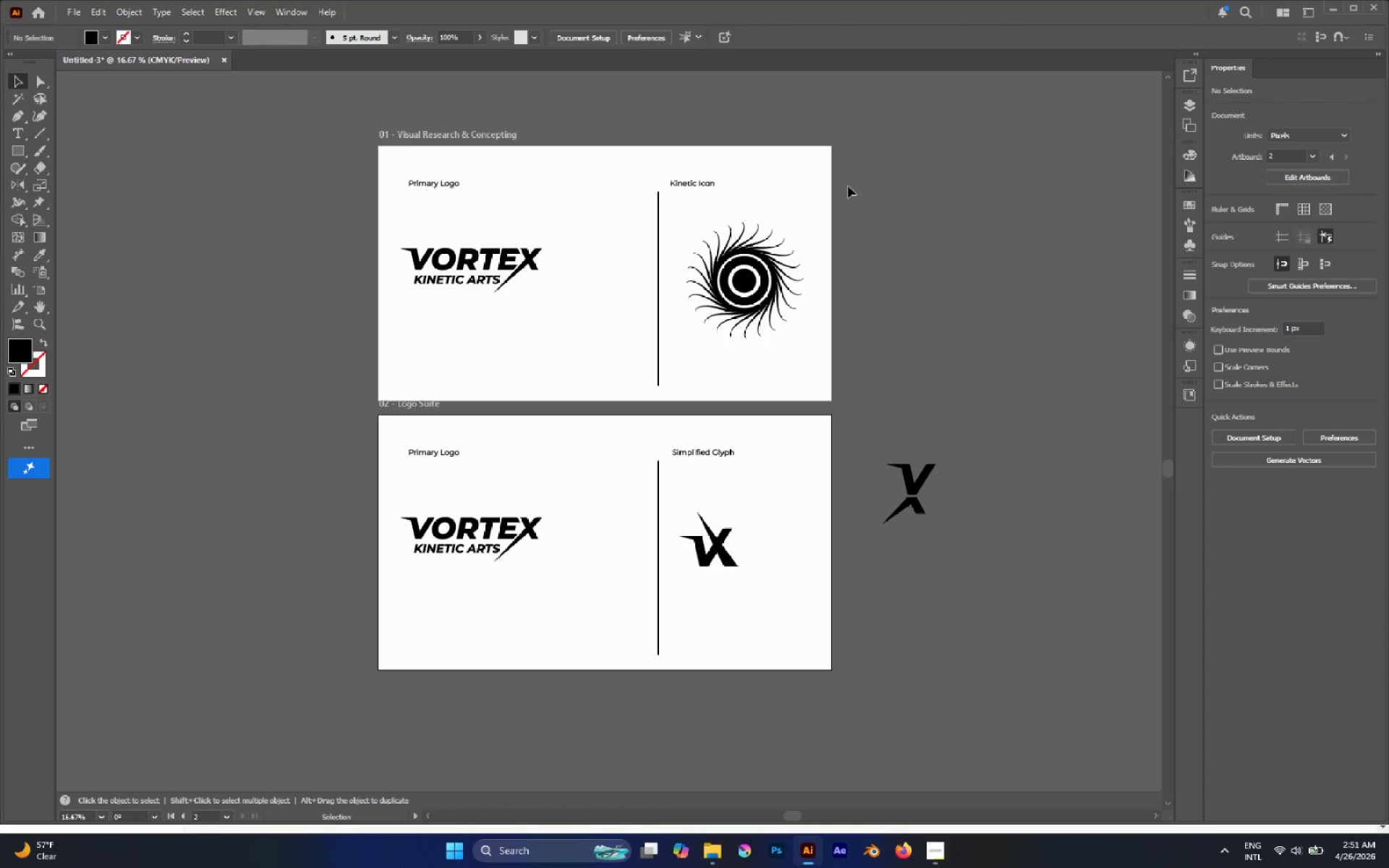 
scroll: coordinate [752, 592], scroll_direction: up, amount: 1.0
 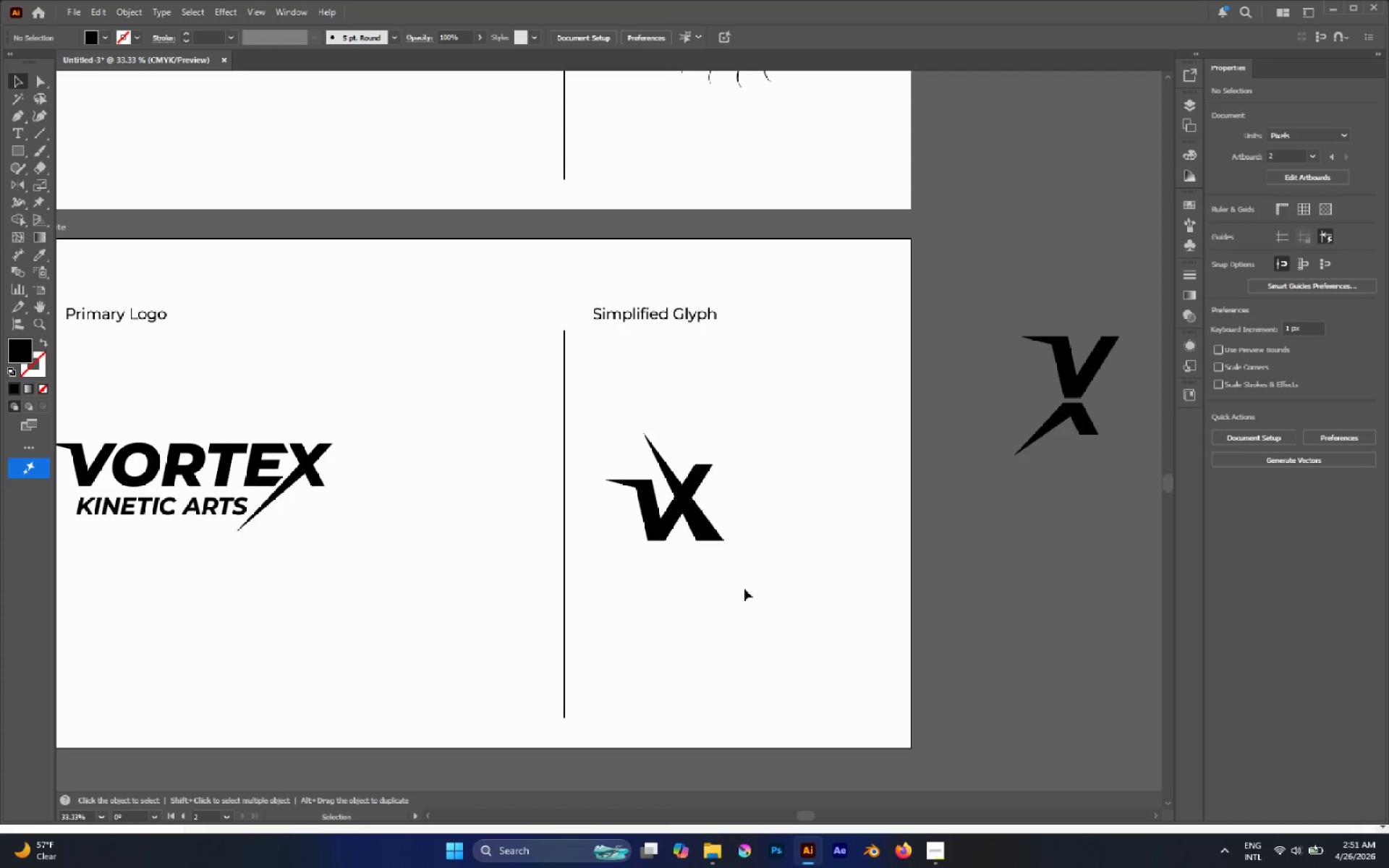 
key(L)
 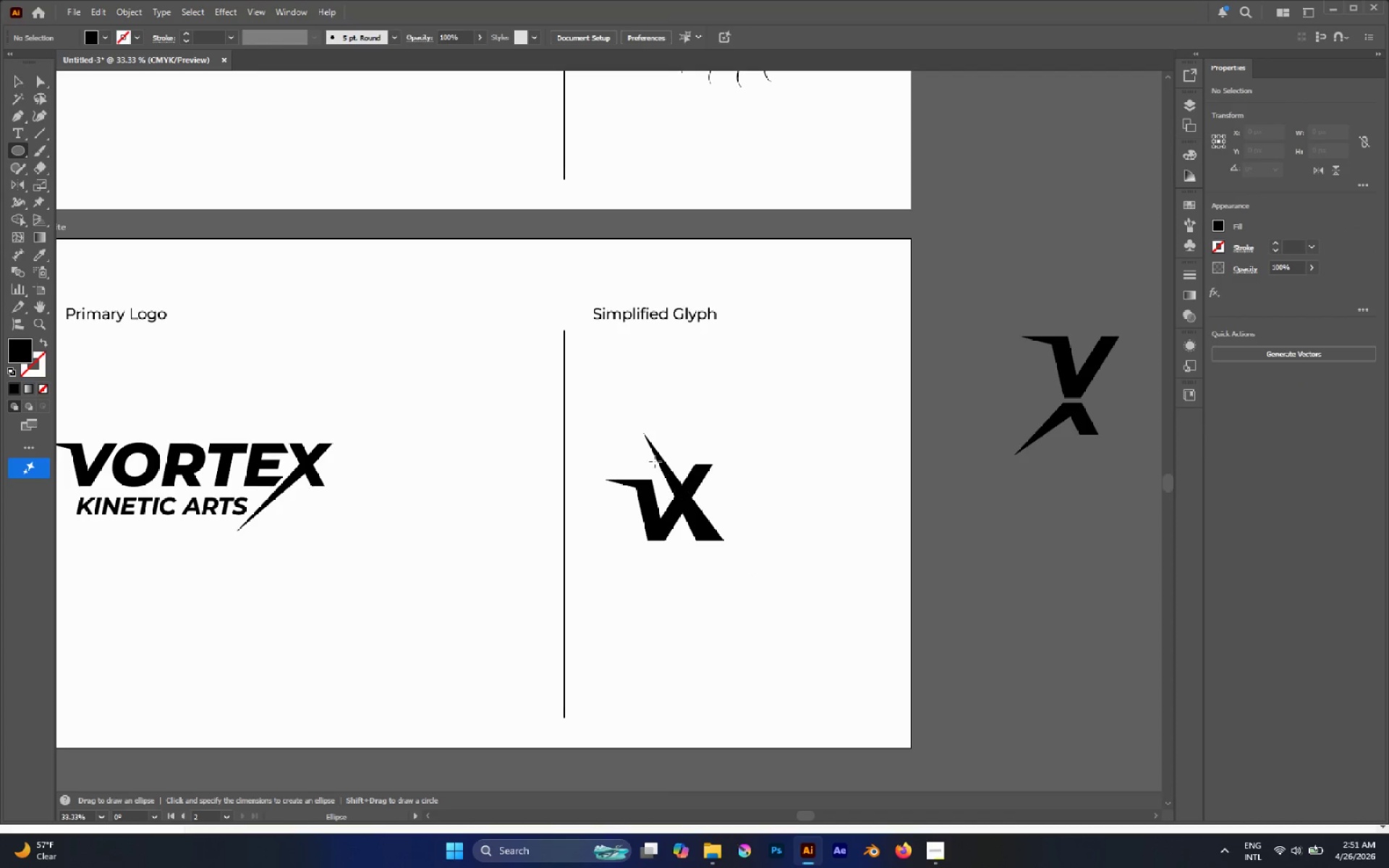 
hold_key(key=ShiftLeft, duration=1.53)
left_click_drag(start_coordinate=[603, 425], to_coordinate=[722, 571])
 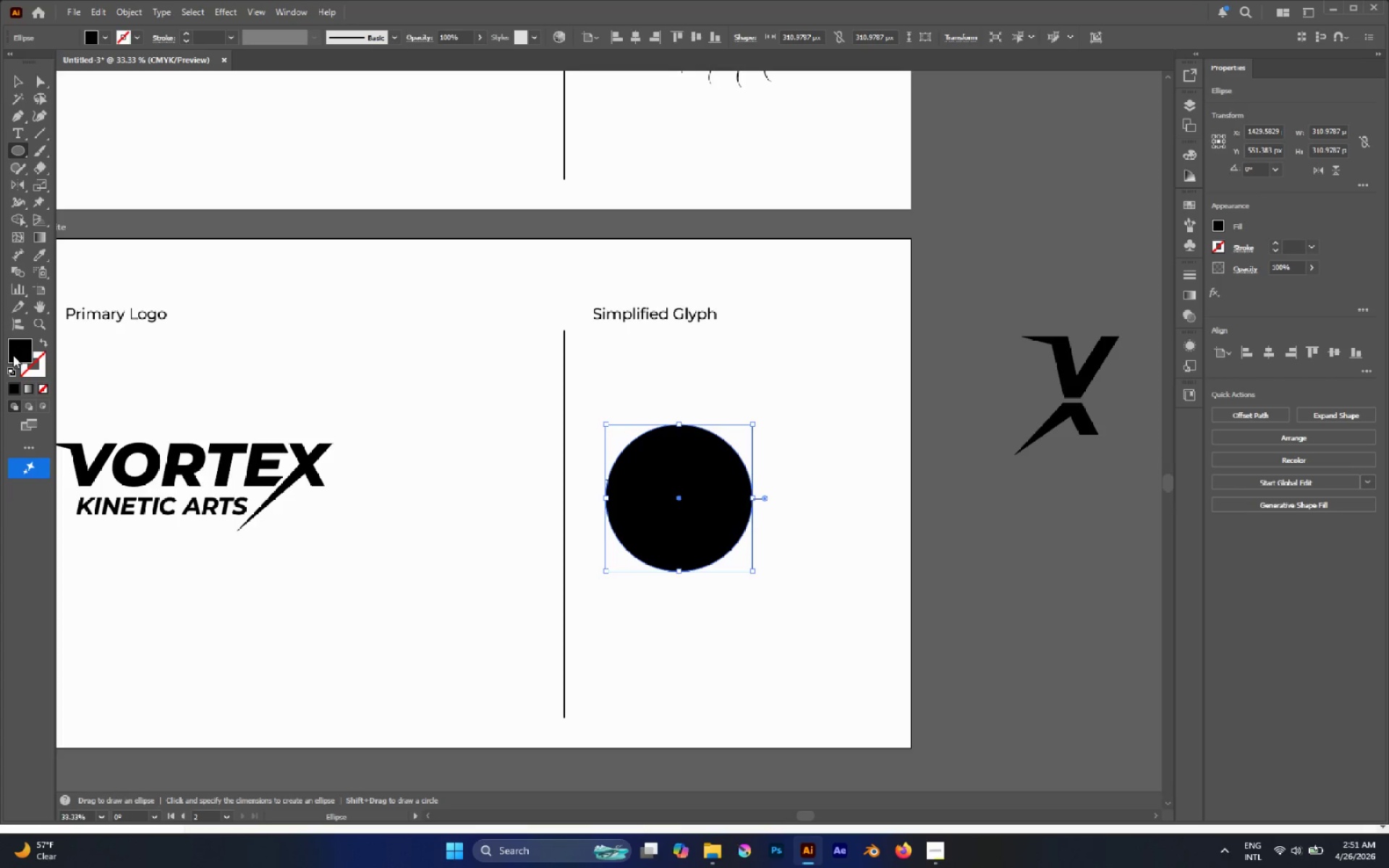 
double_click([14, 354])
 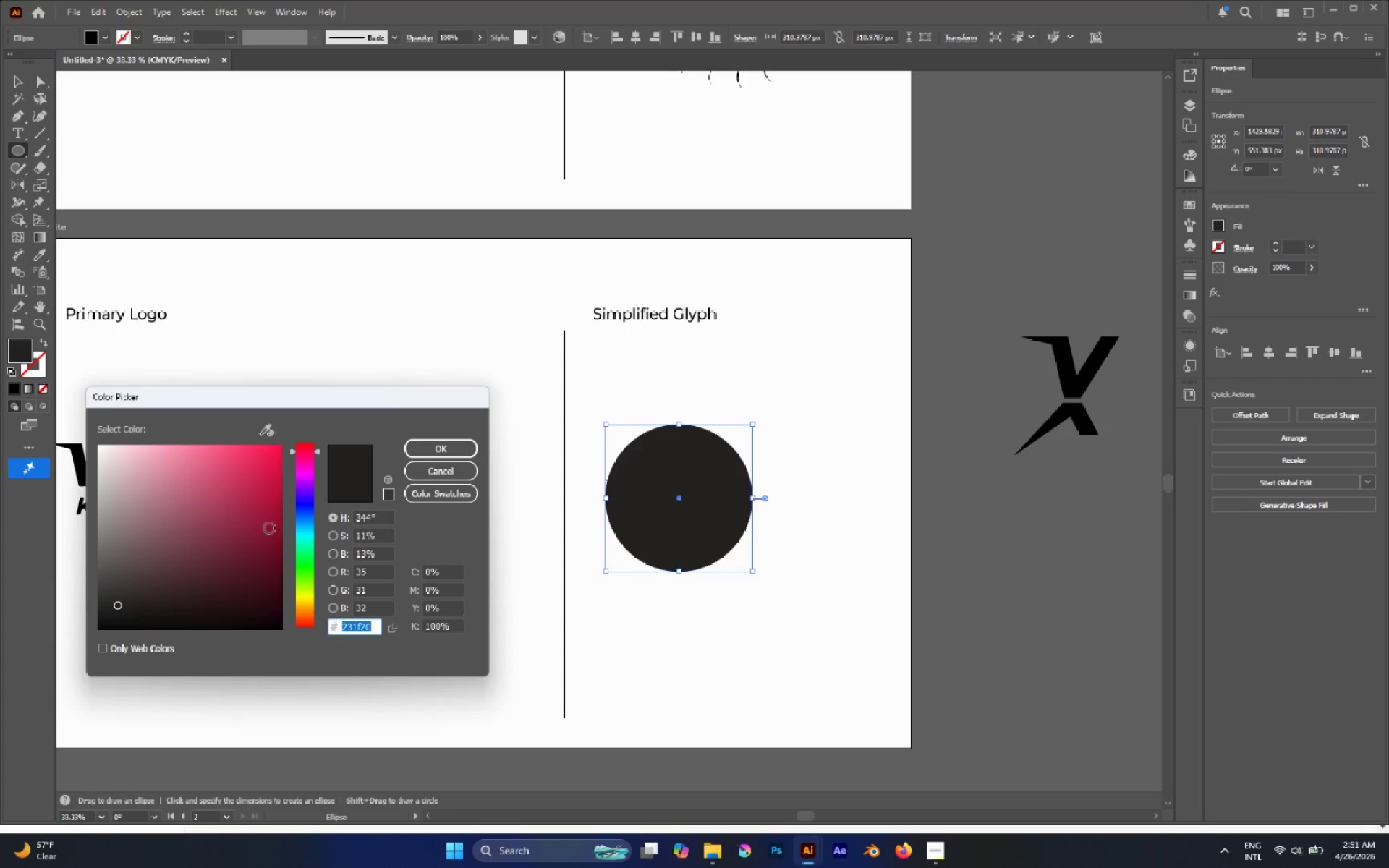 
left_click([301, 536])
 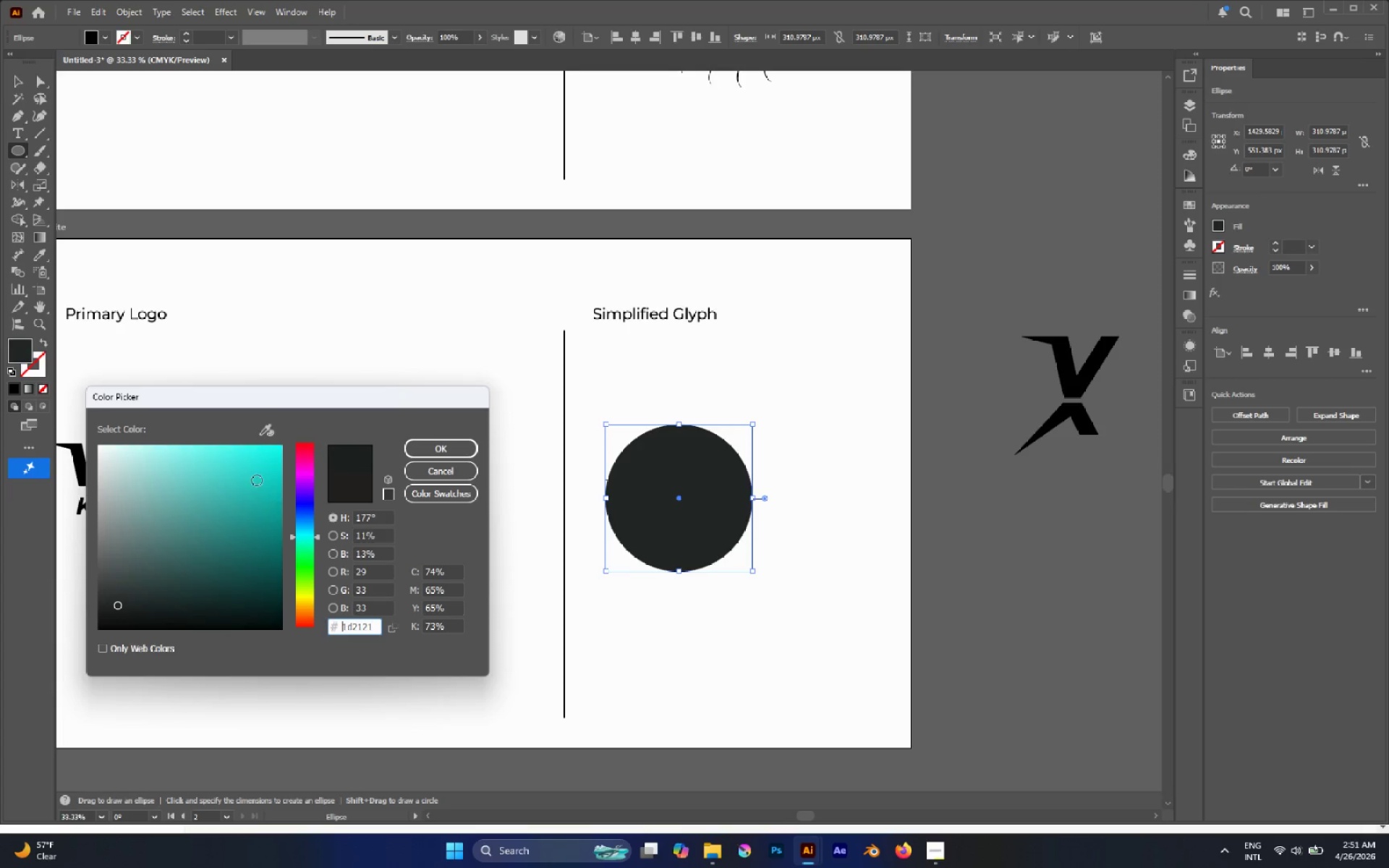 
left_click_drag(start_coordinate=[257, 480], to_coordinate=[315, 424])
 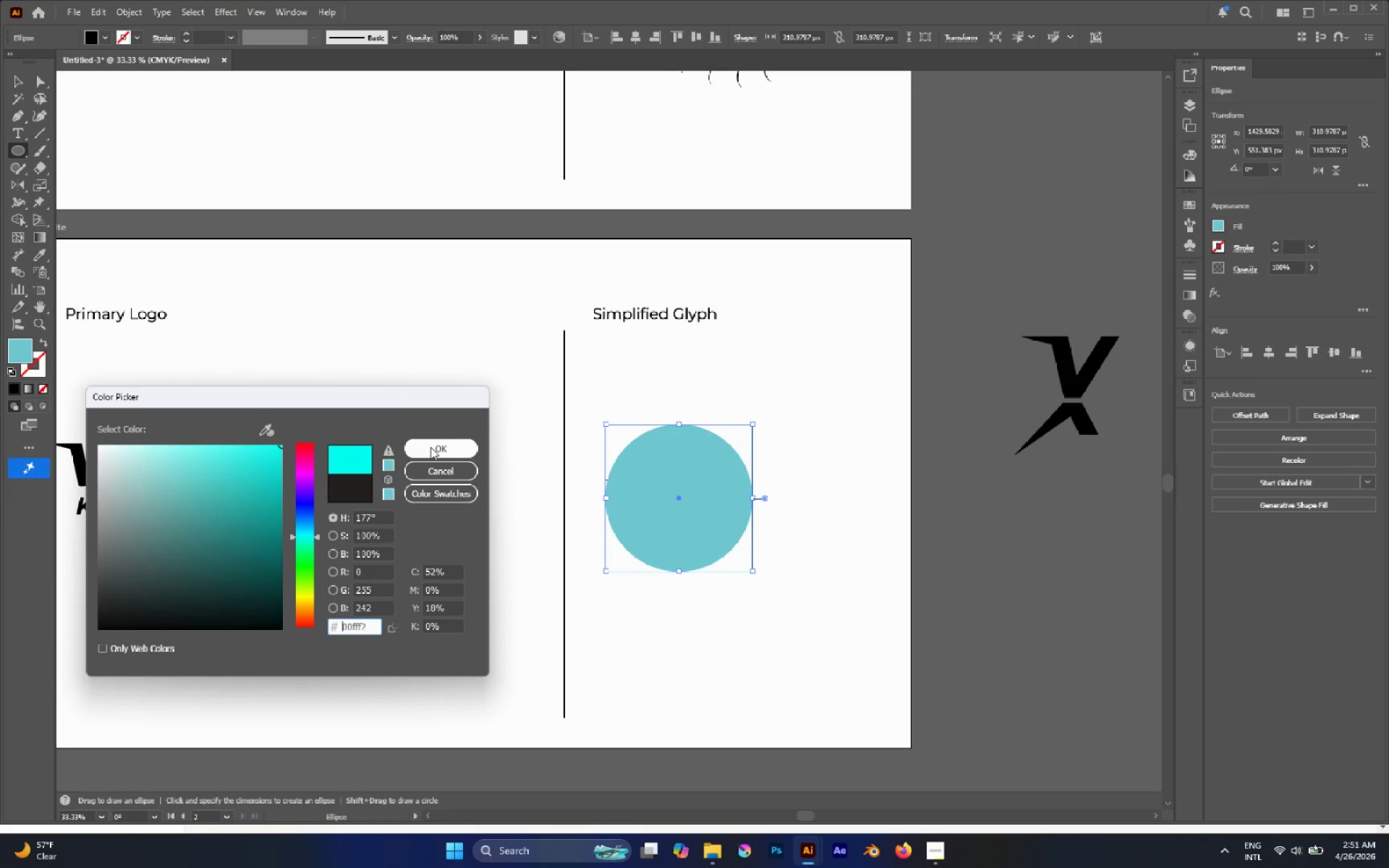 
left_click([430, 447])
 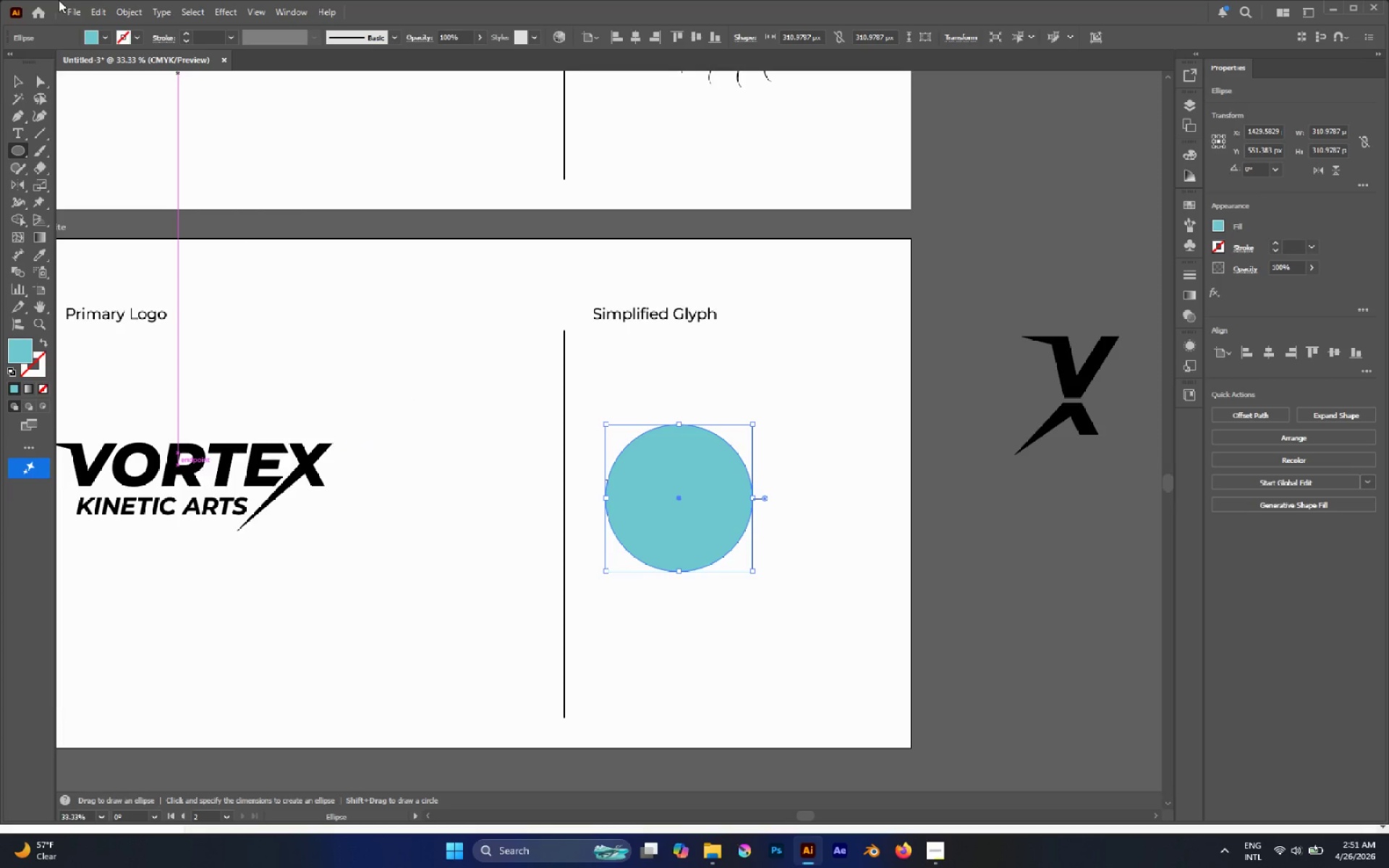 
left_click([74, 9])
 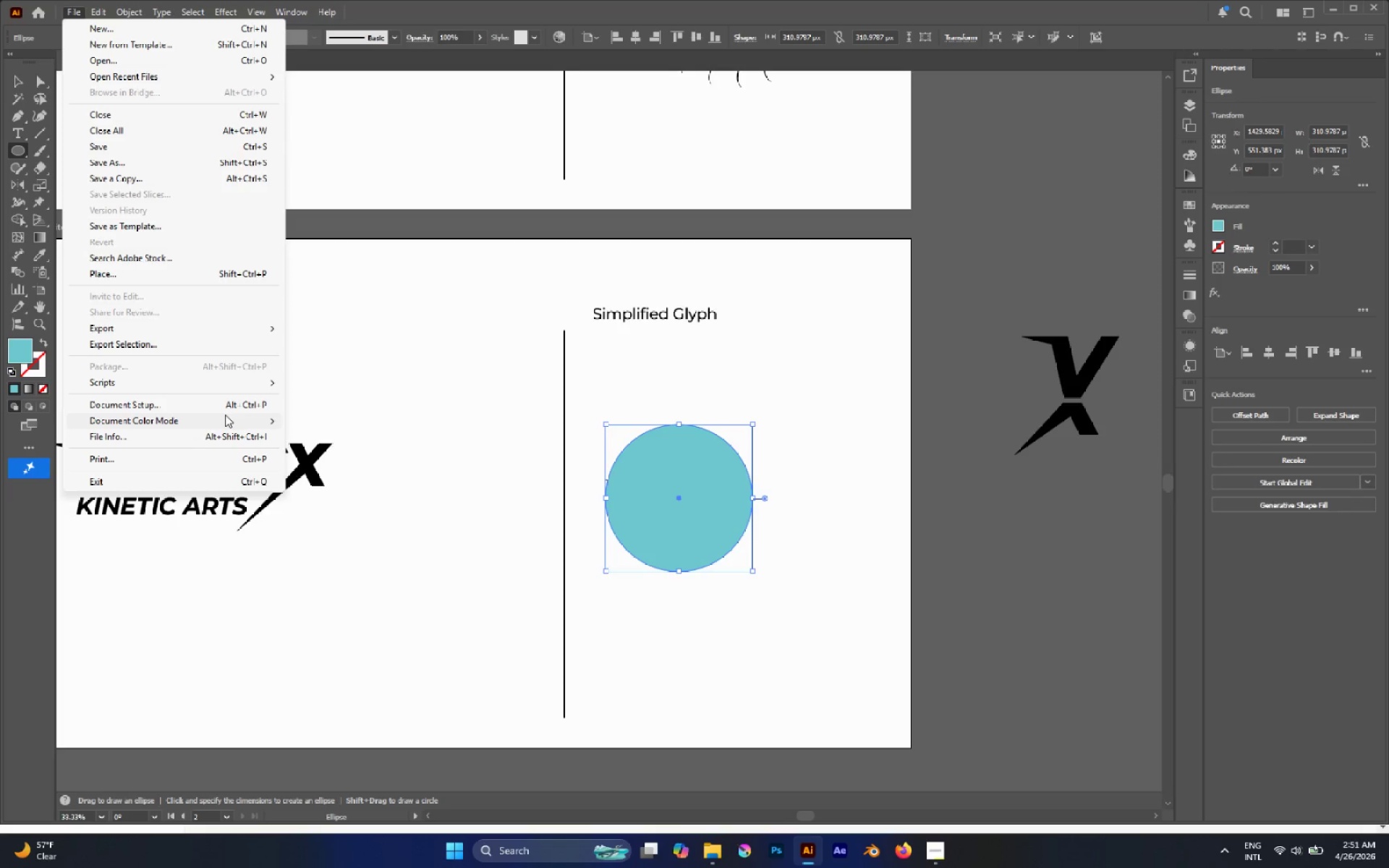 
left_click([332, 433])
 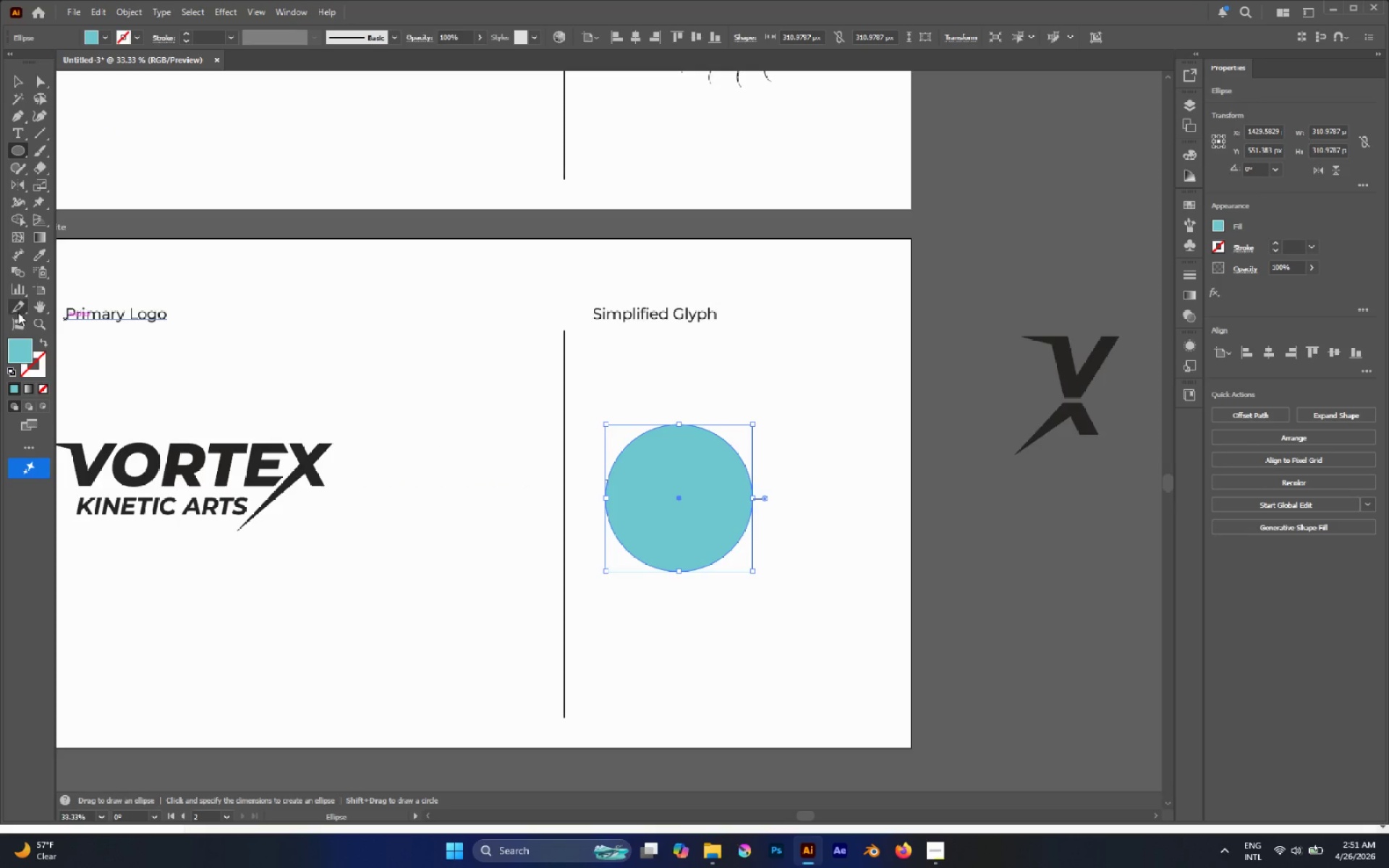 
double_click([22, 342])
 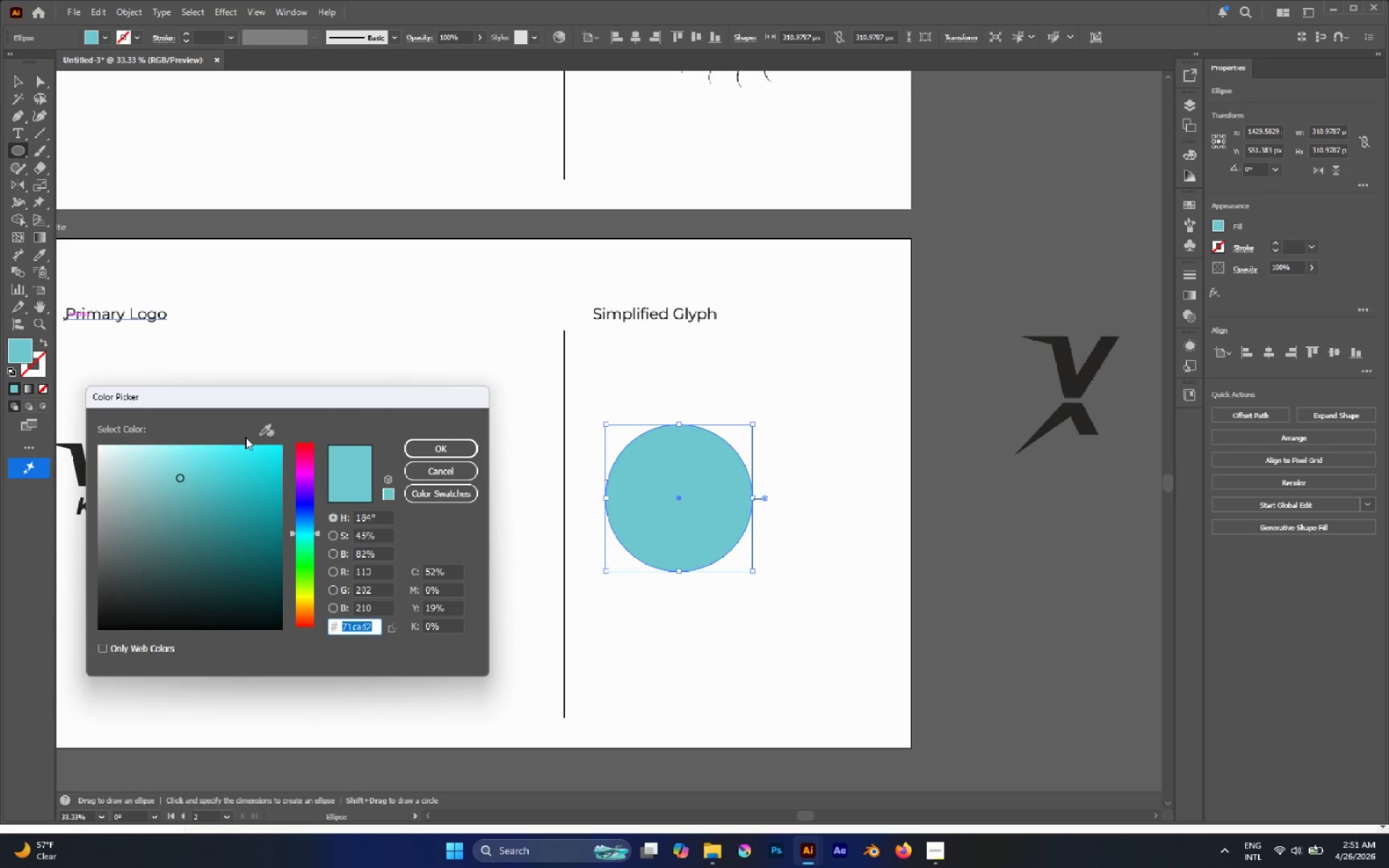 
left_click_drag(start_coordinate=[252, 451], to_coordinate=[276, 452])
 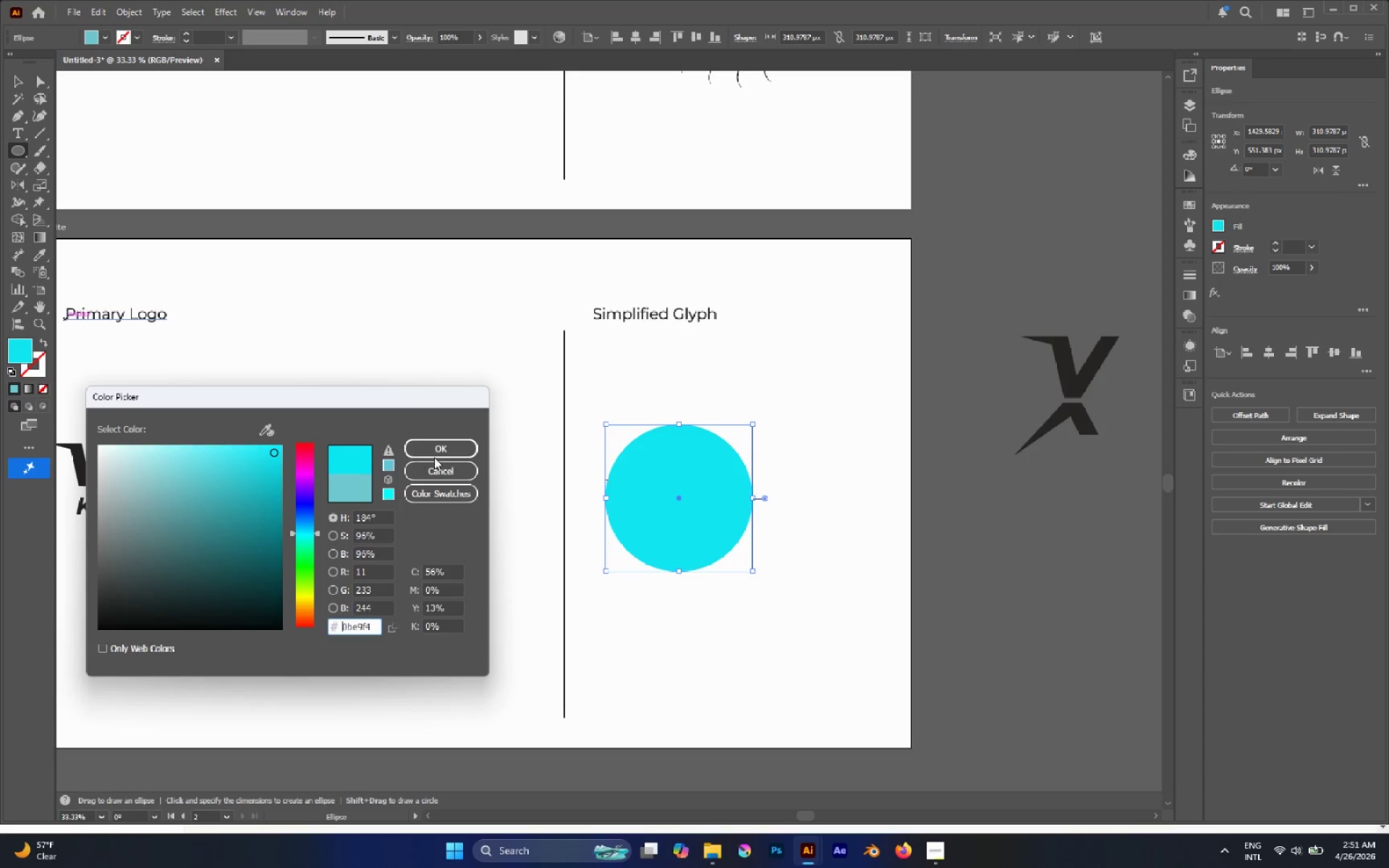 
left_click([436, 450])
 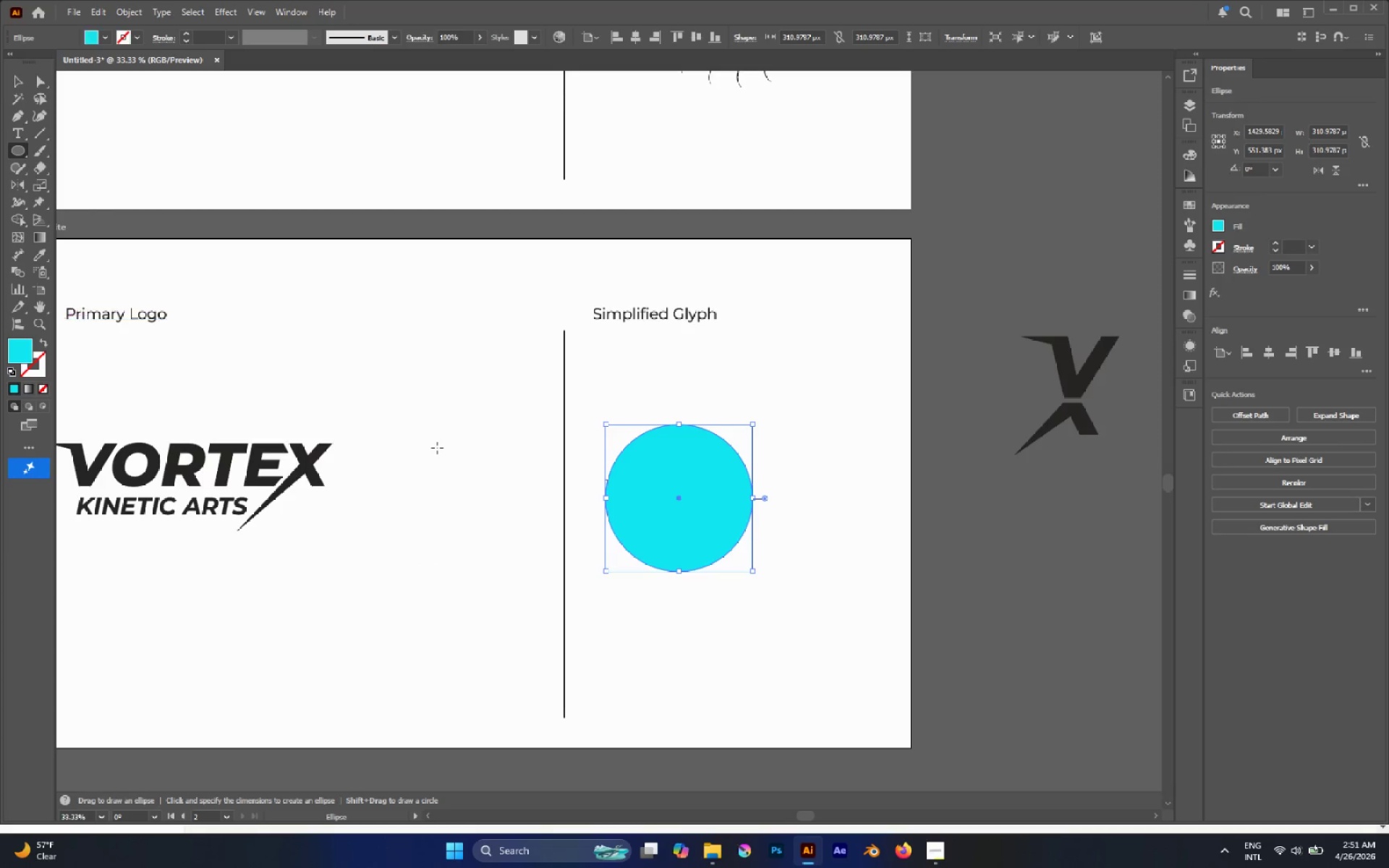 
key(V)
 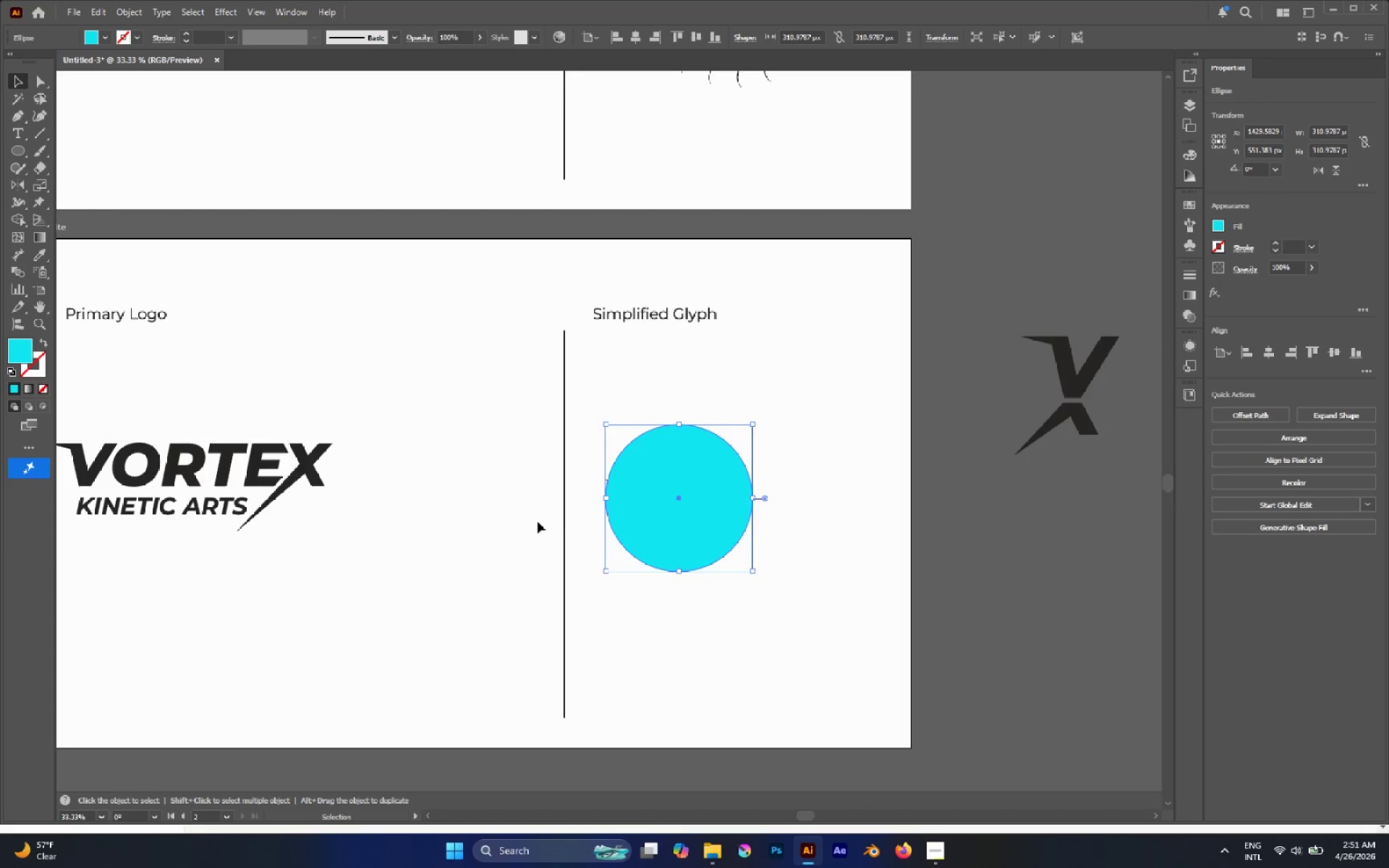 
key(Control+Shift+BracketLeft)
 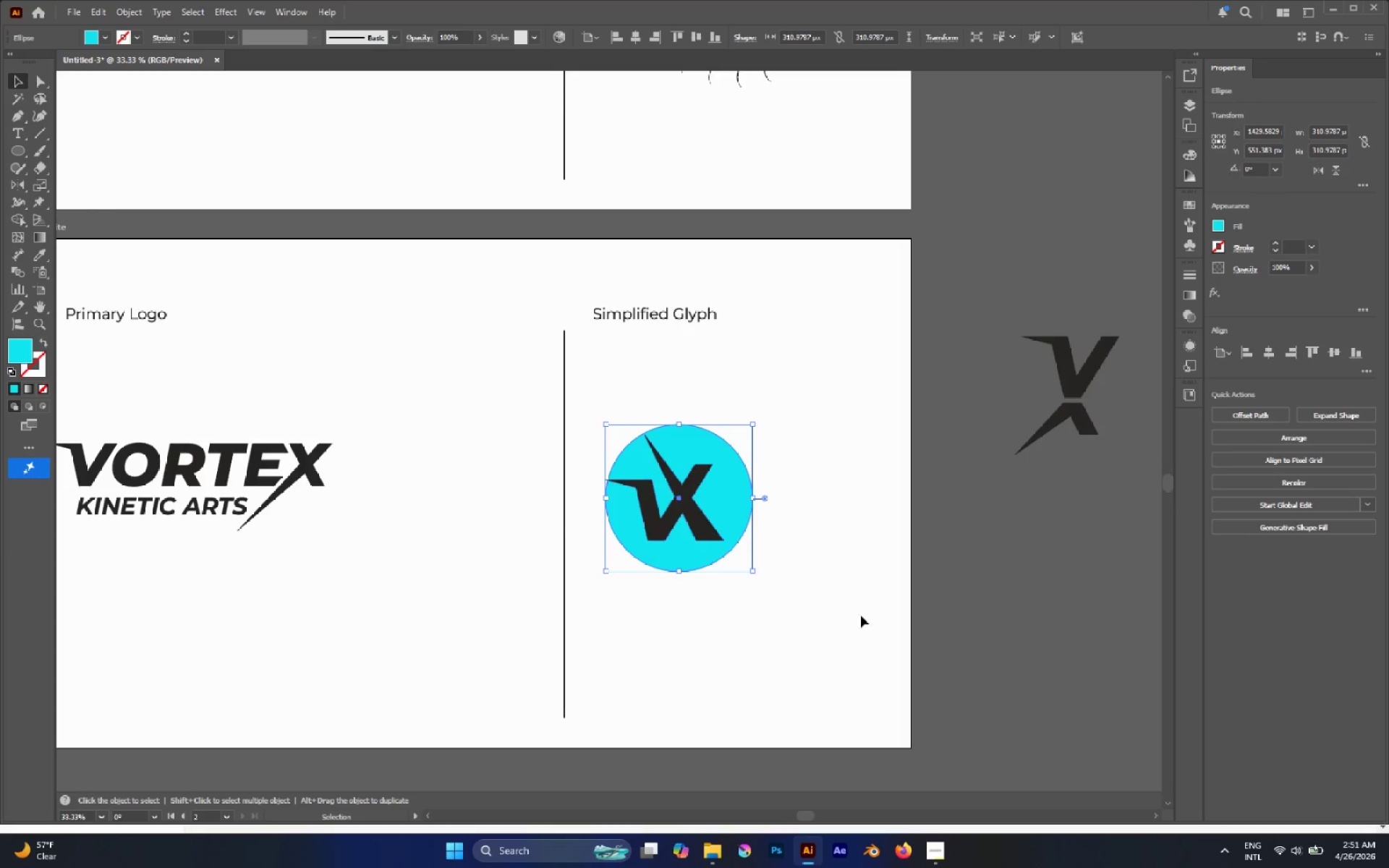 
left_click([882, 568])
 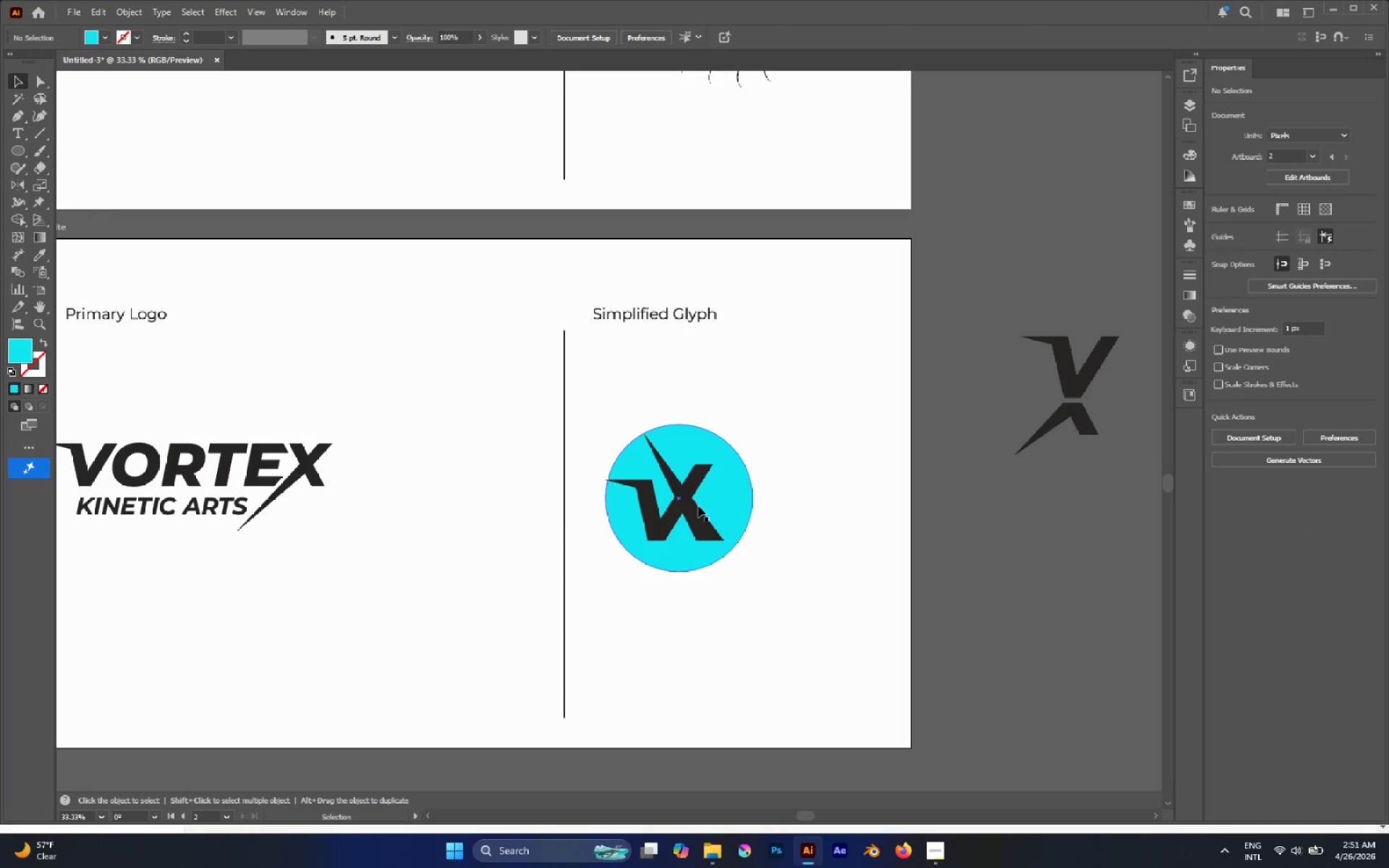 
left_click([697, 507])
 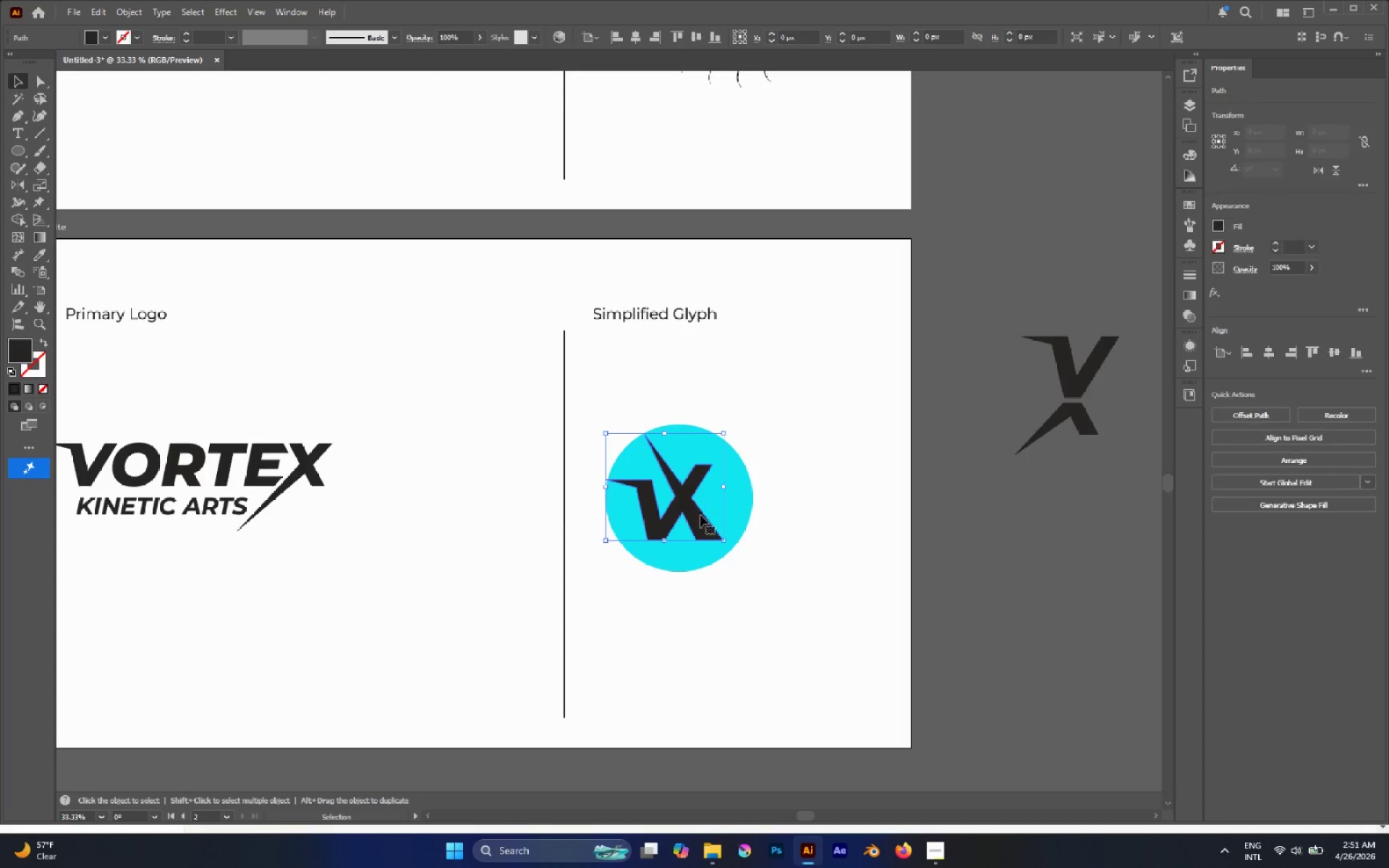 
hold_key(key=AltLeft, duration=0.31)
scroll: coordinate [700, 515], scroll_direction: up, amount: 2.0
 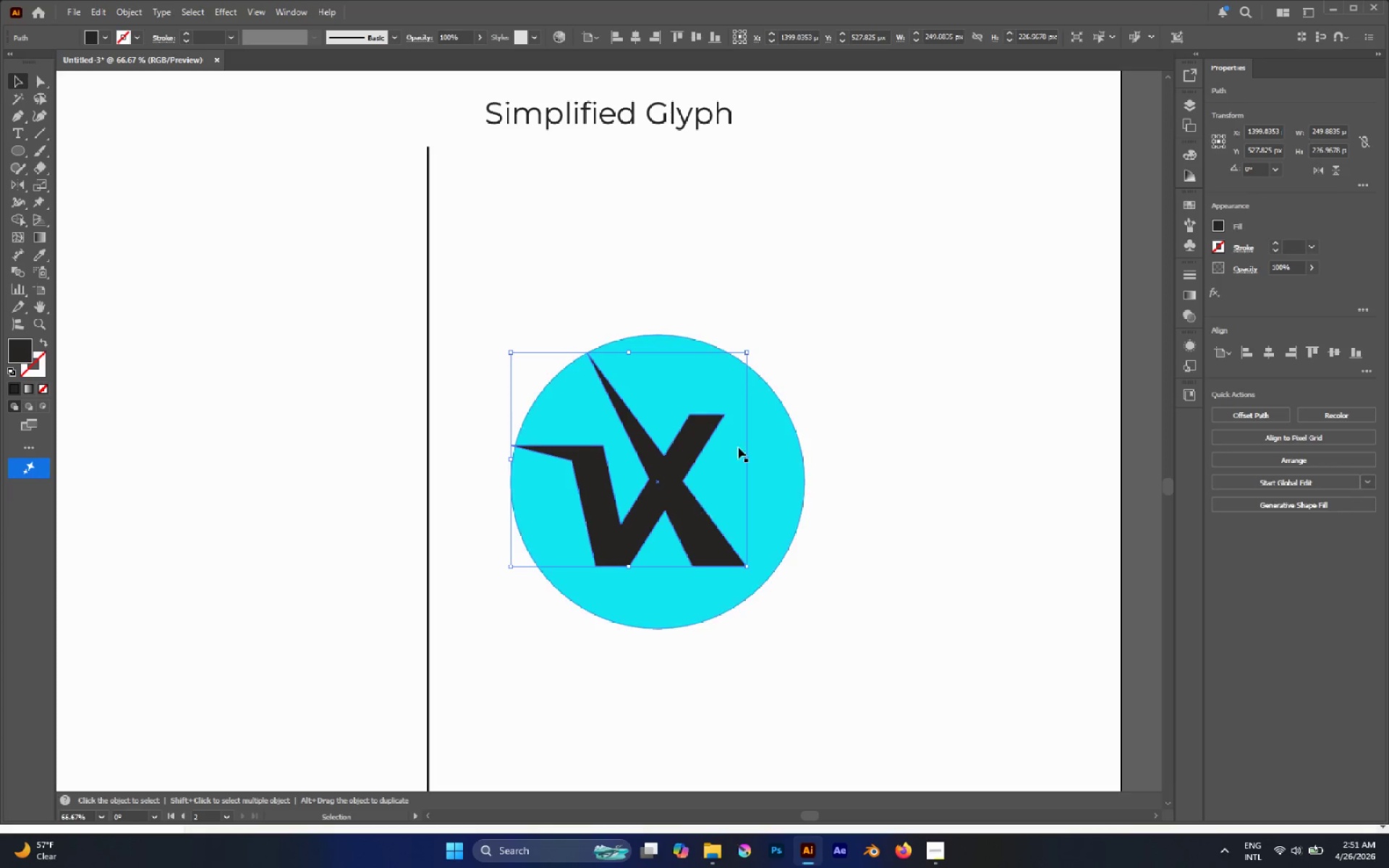 
hold_key(key=AltLeft, duration=2.3)
hold_key(key=ShiftLeft, duration=2.09)
left_click_drag(start_coordinate=[749, 352], to_coordinate=[739, 380])
 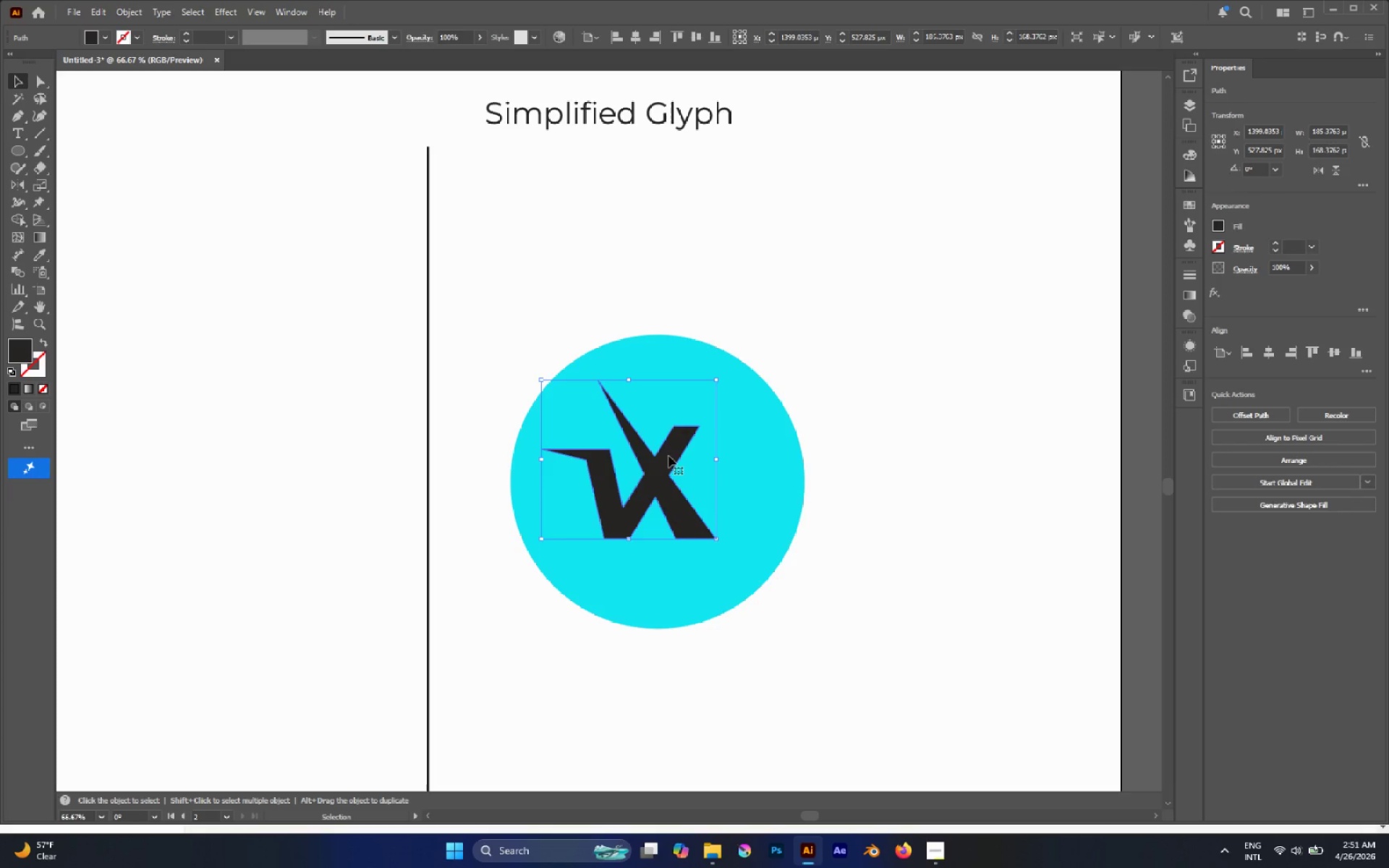 
left_click_drag(start_coordinate=[668, 456], to_coordinate=[671, 467])
 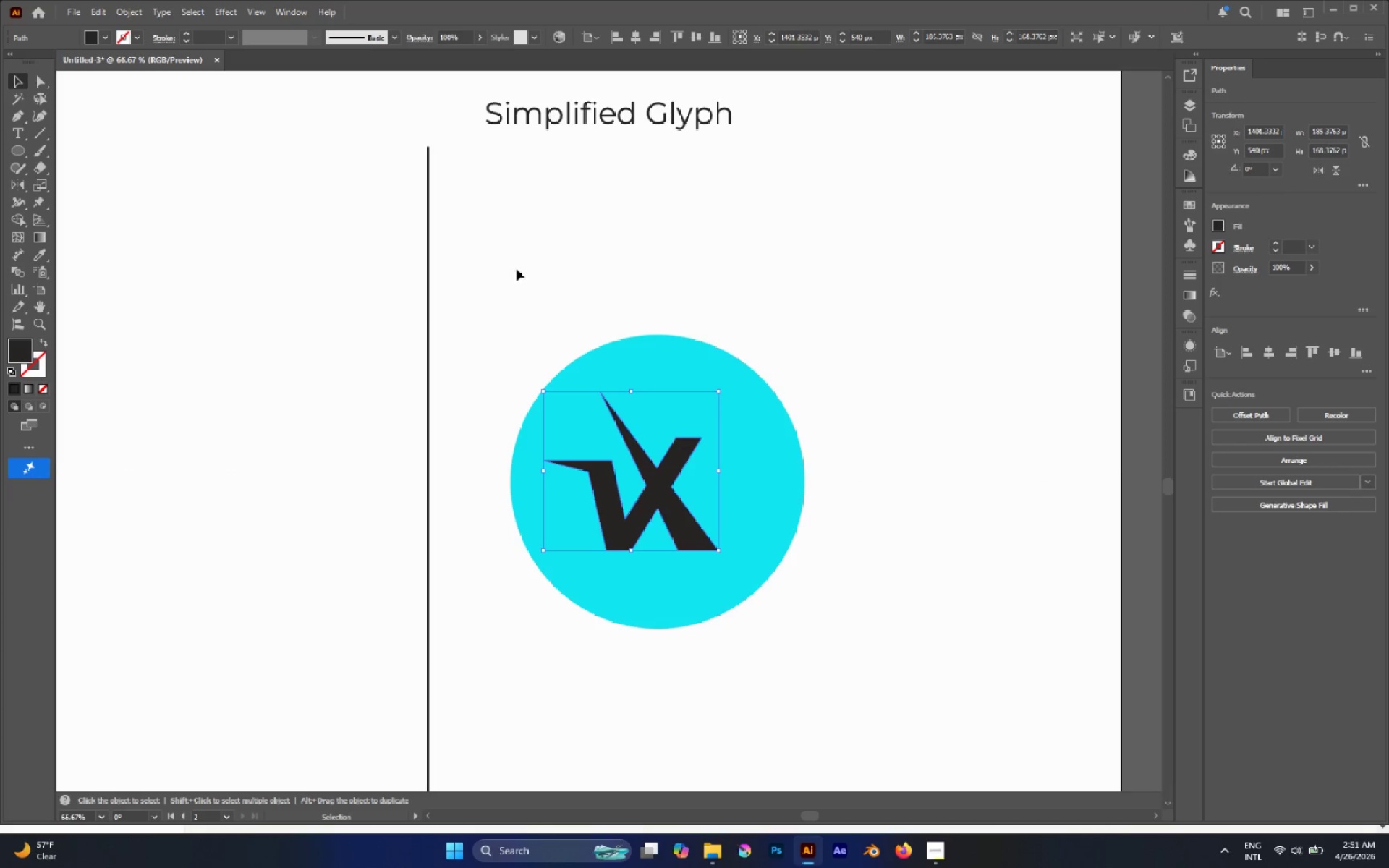 
left_click_drag(start_coordinate=[521, 275], to_coordinate=[788, 526])
 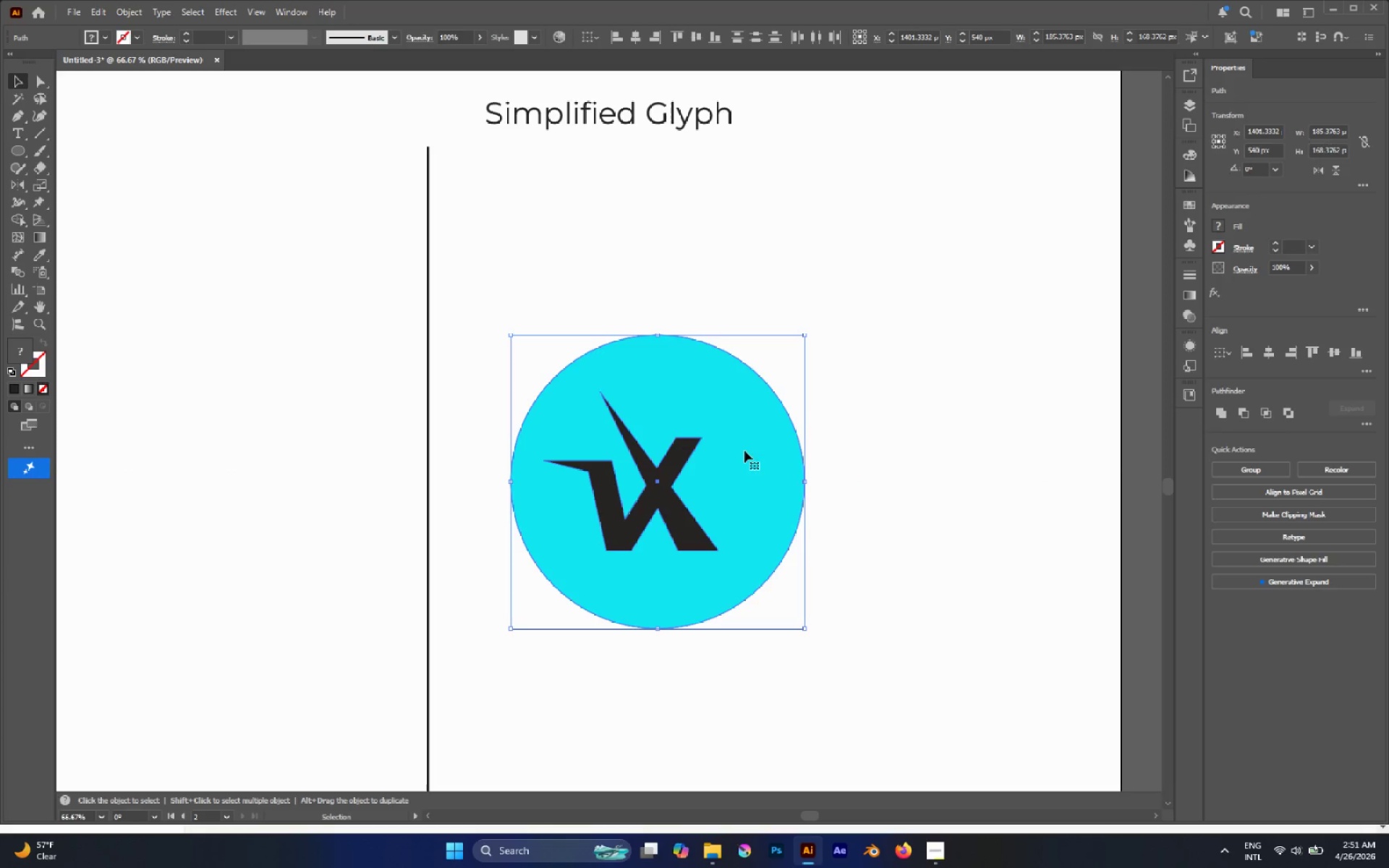 
left_click([742, 444])
 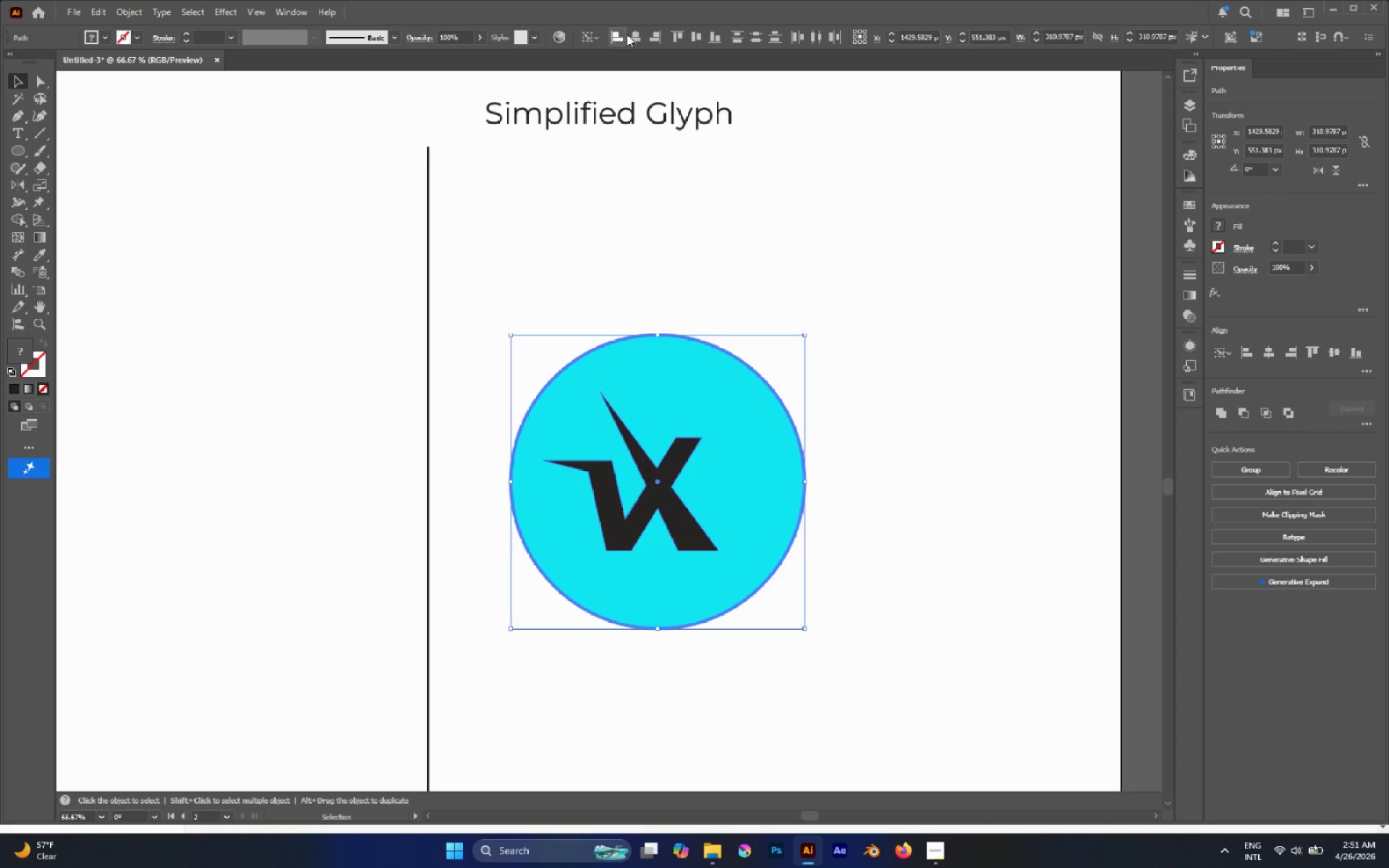 
left_click([635, 35])
 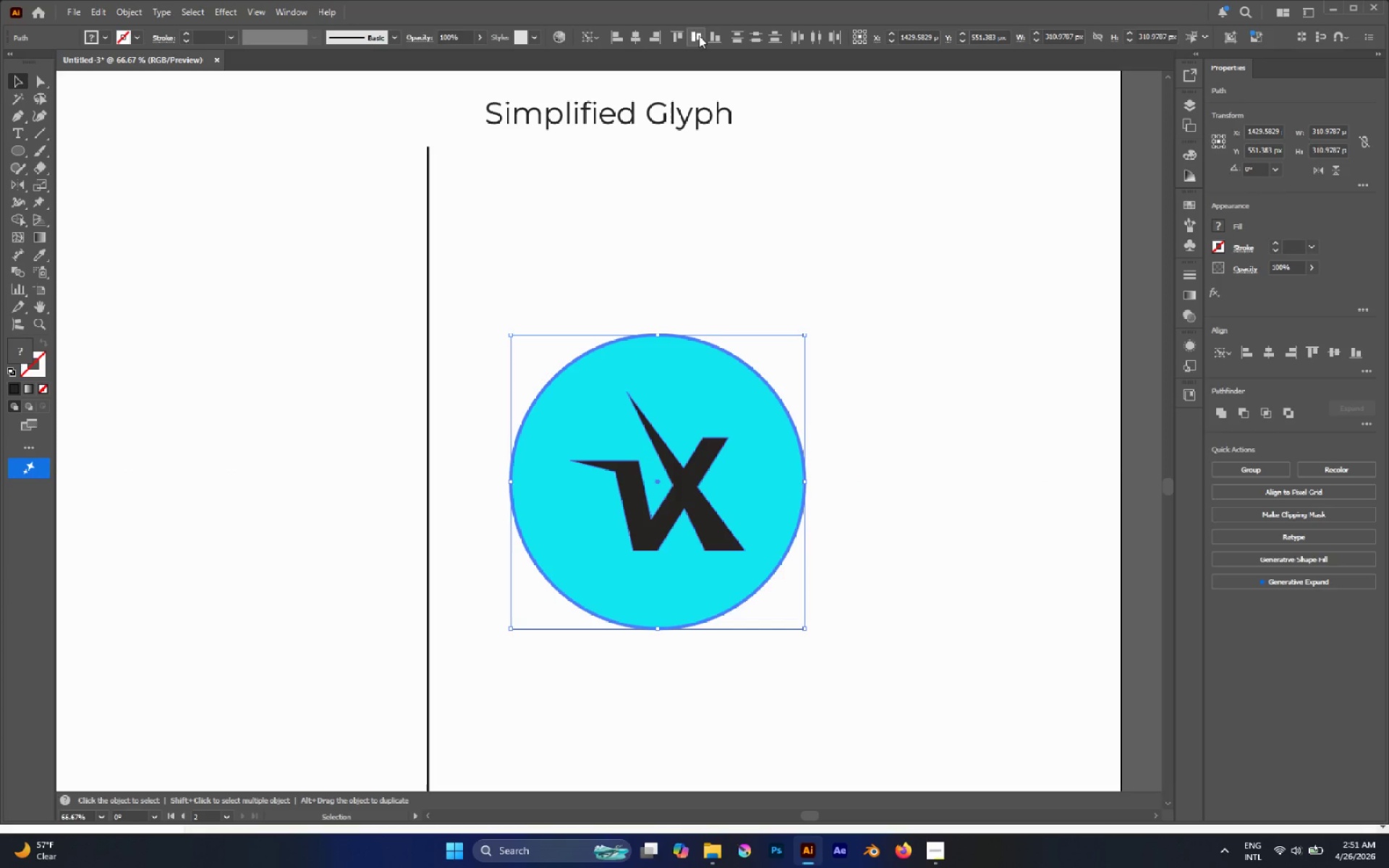 
left_click([699, 35])
 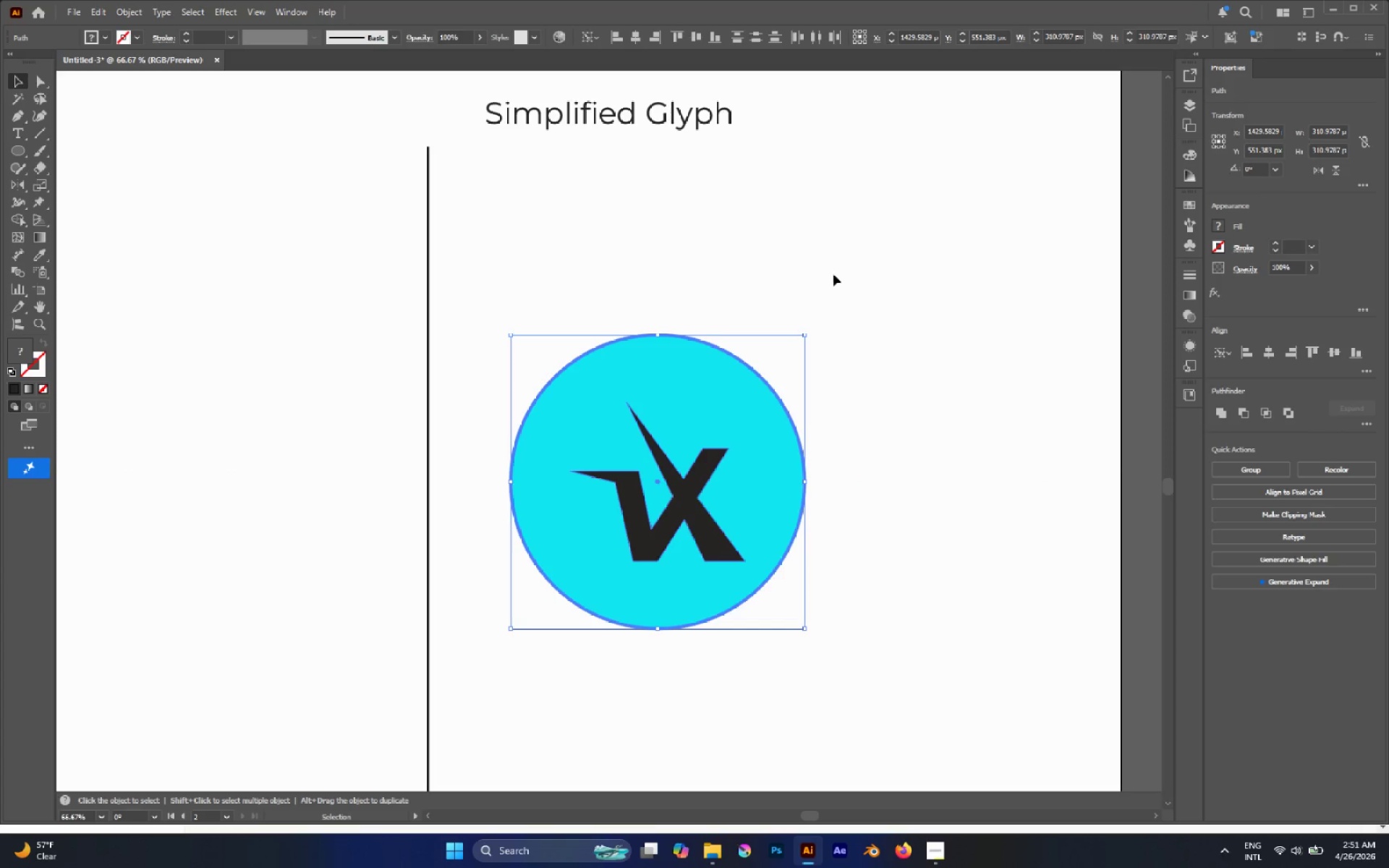 
left_click([833, 274])
 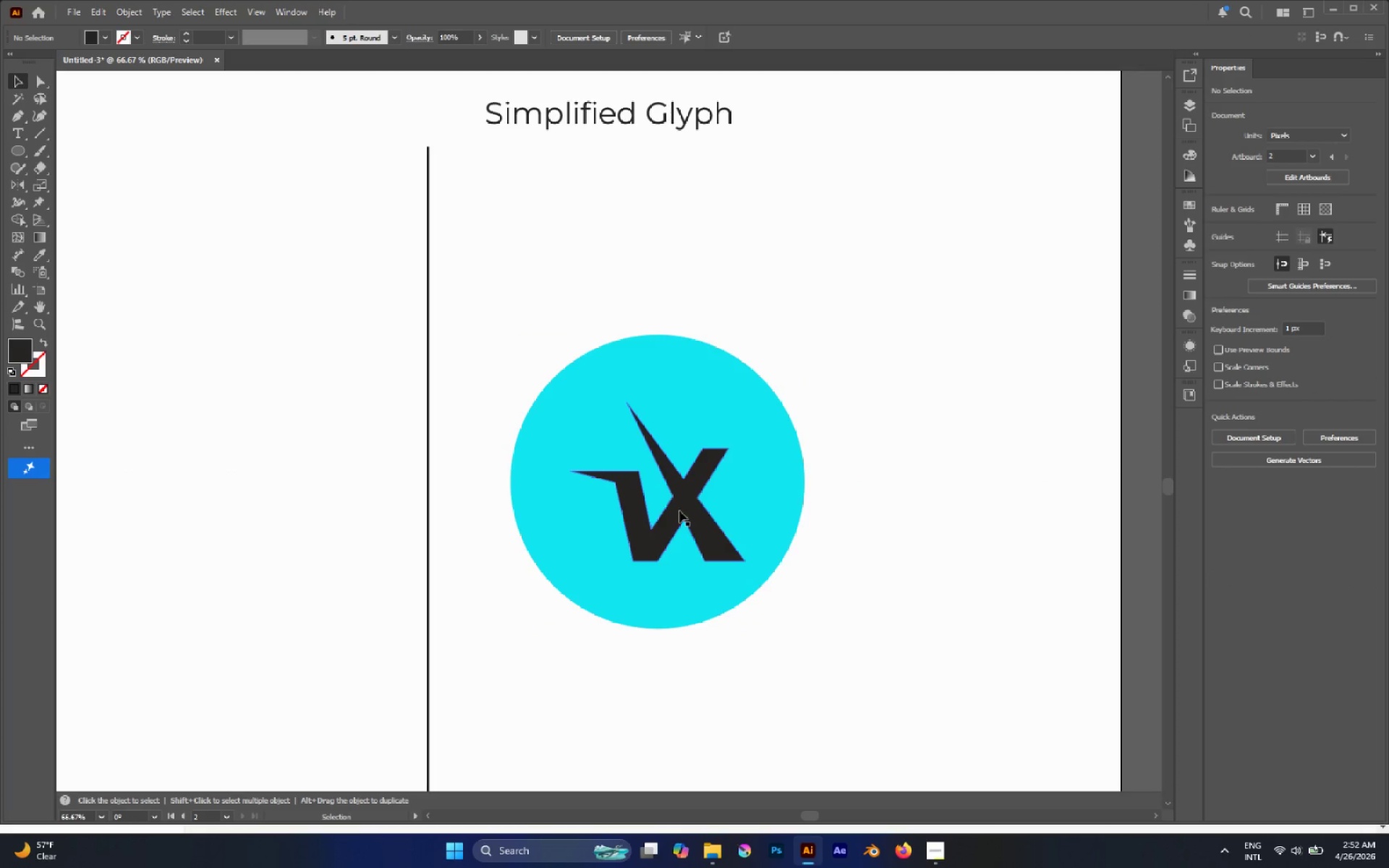 
left_click_drag(start_coordinate=[691, 513], to_coordinate=[668, 498])
 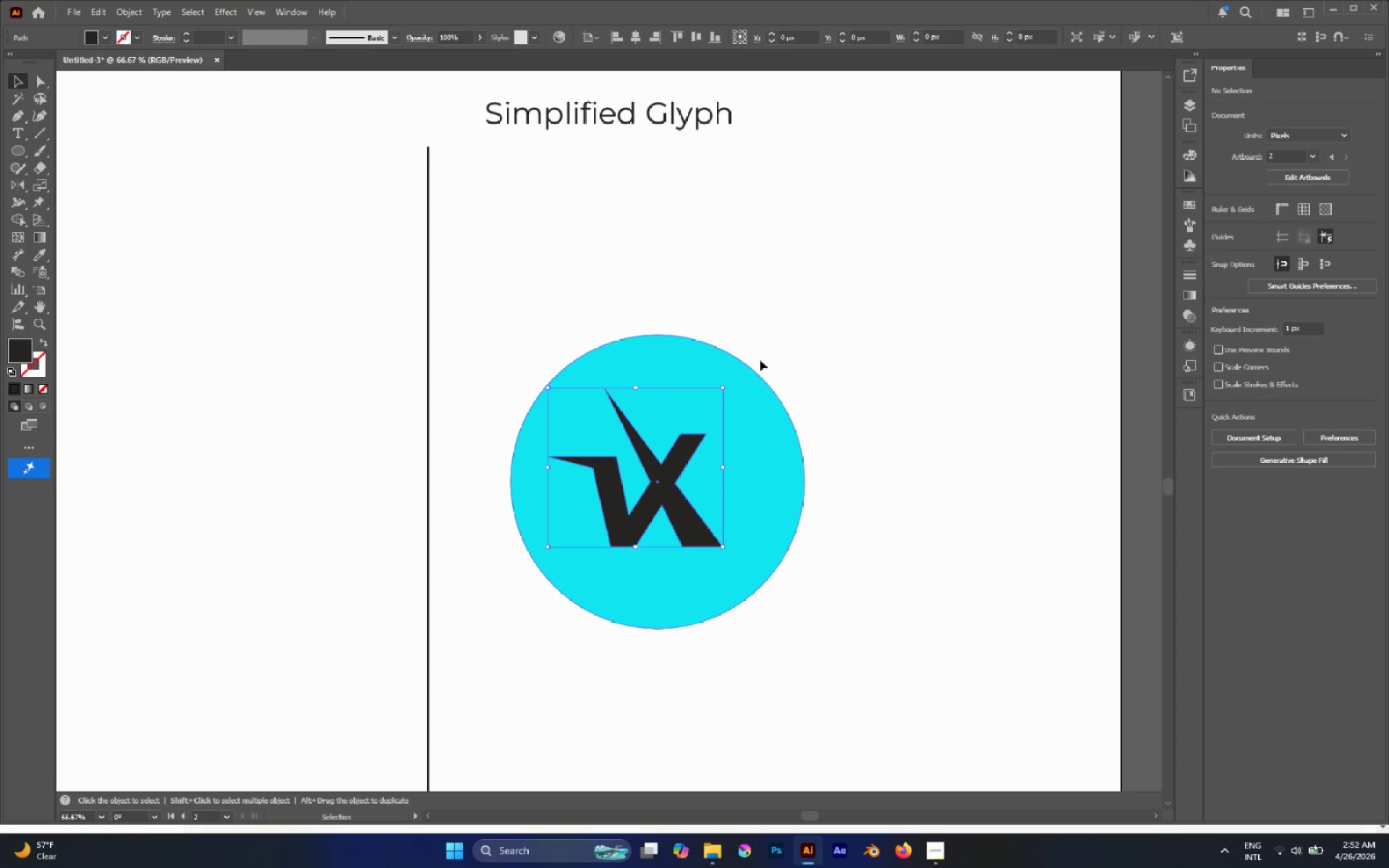 
left_click([794, 305])
 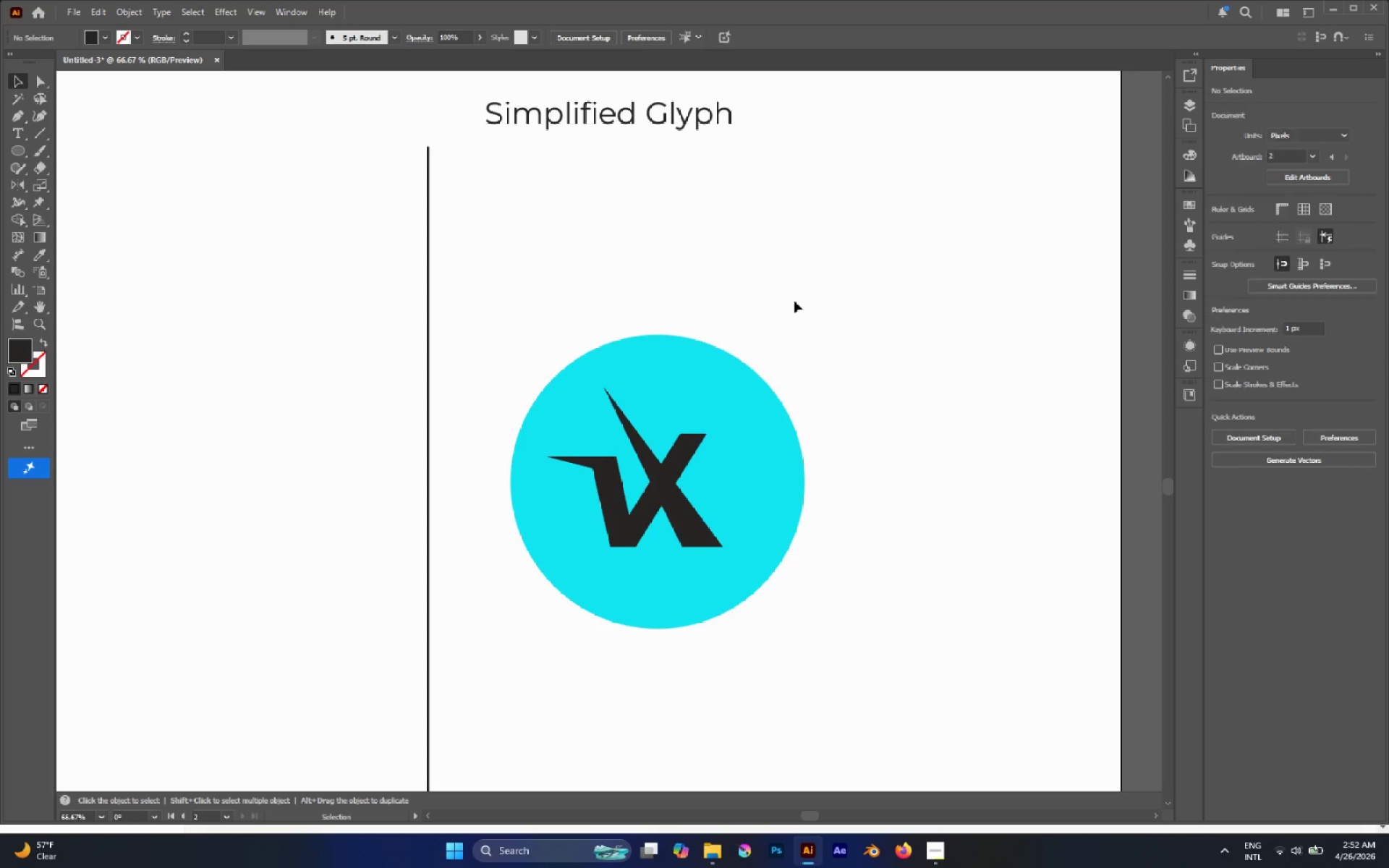 
hold_key(key=AltLeft, duration=0.53)
scroll: coordinate [795, 320], scroll_direction: down, amount: 3.0
 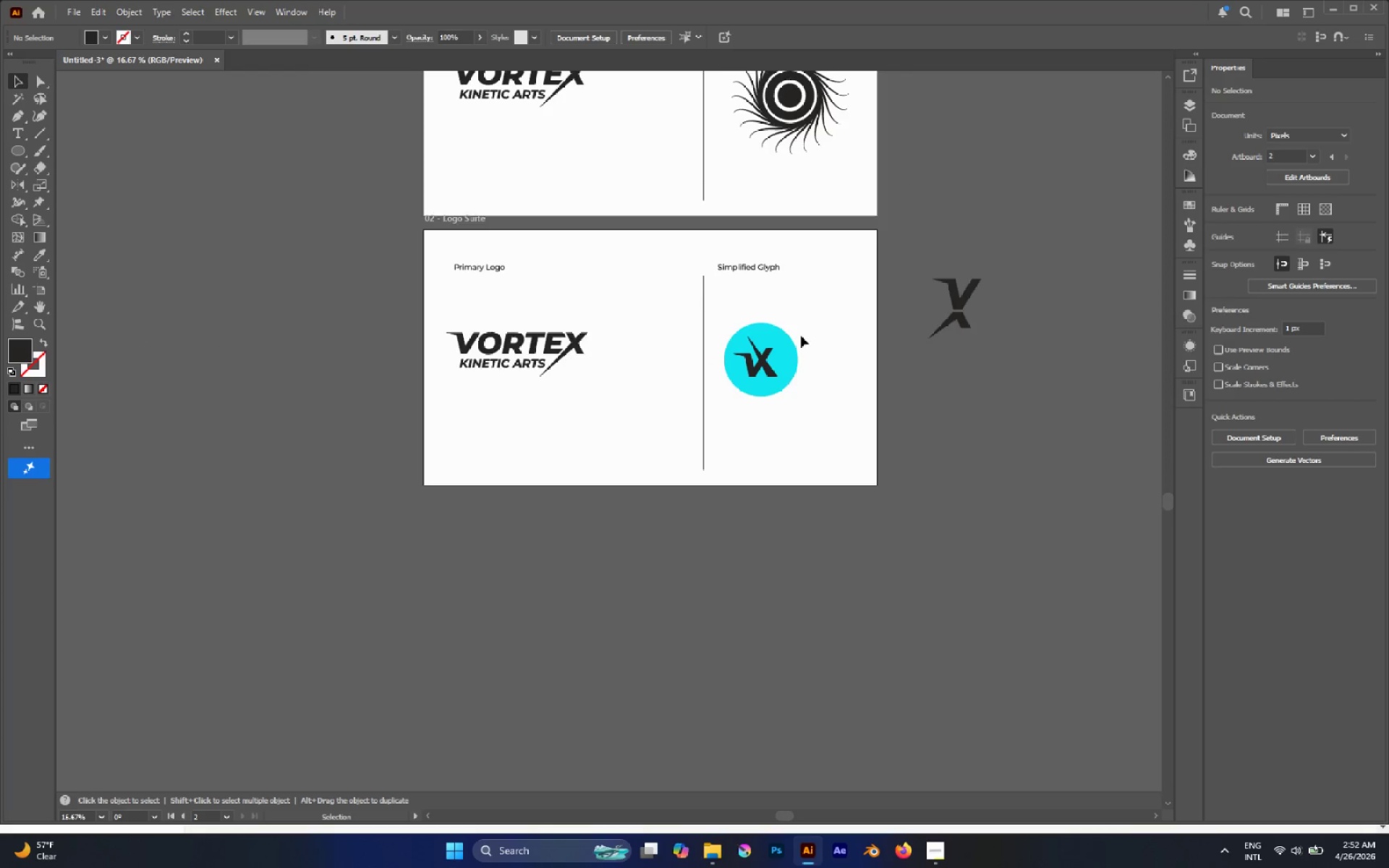 
scroll: coordinate [801, 336], scroll_direction: up, amount: 1.0
 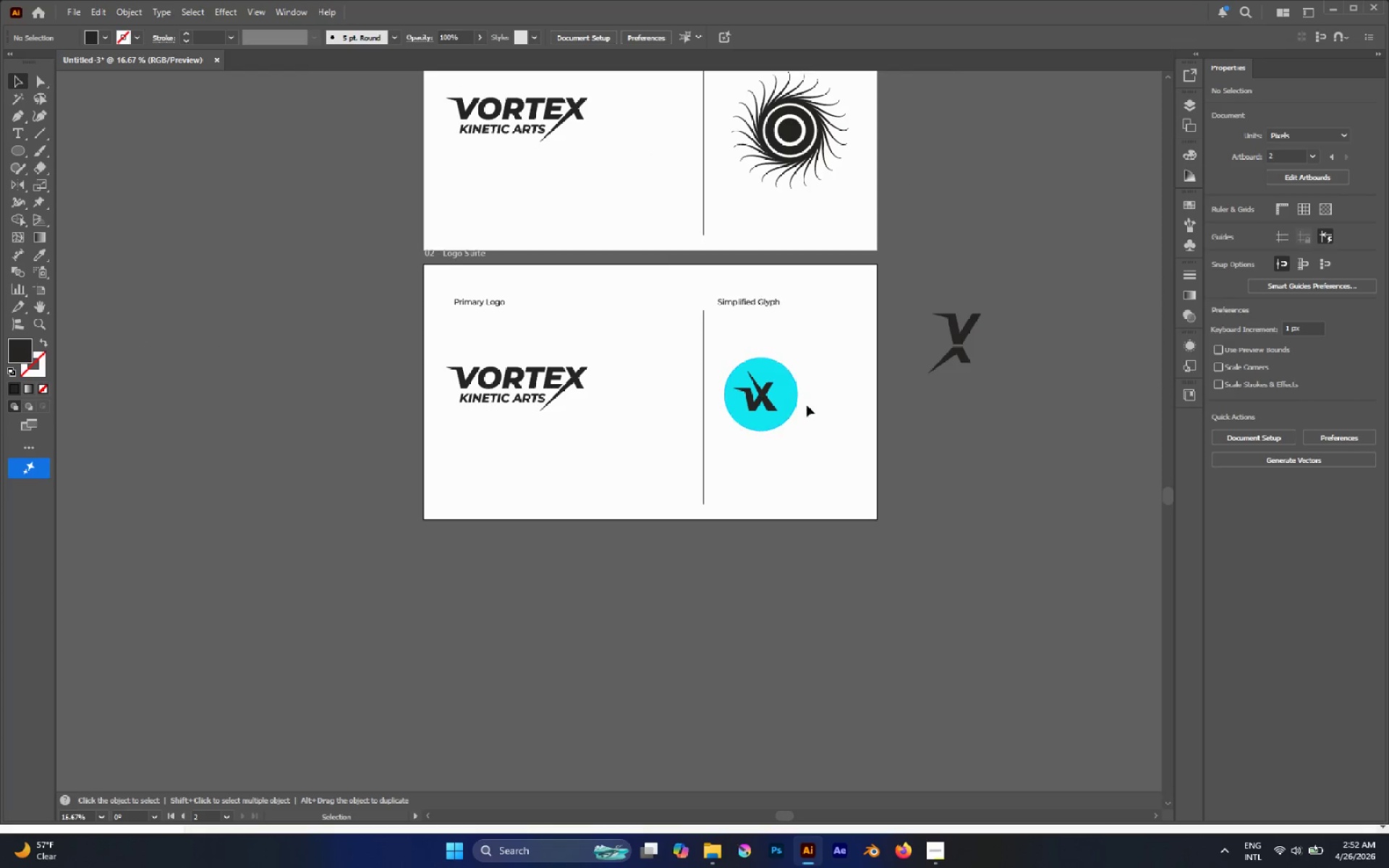 
left_click_drag(start_coordinate=[808, 354], to_coordinate=[753, 458])
 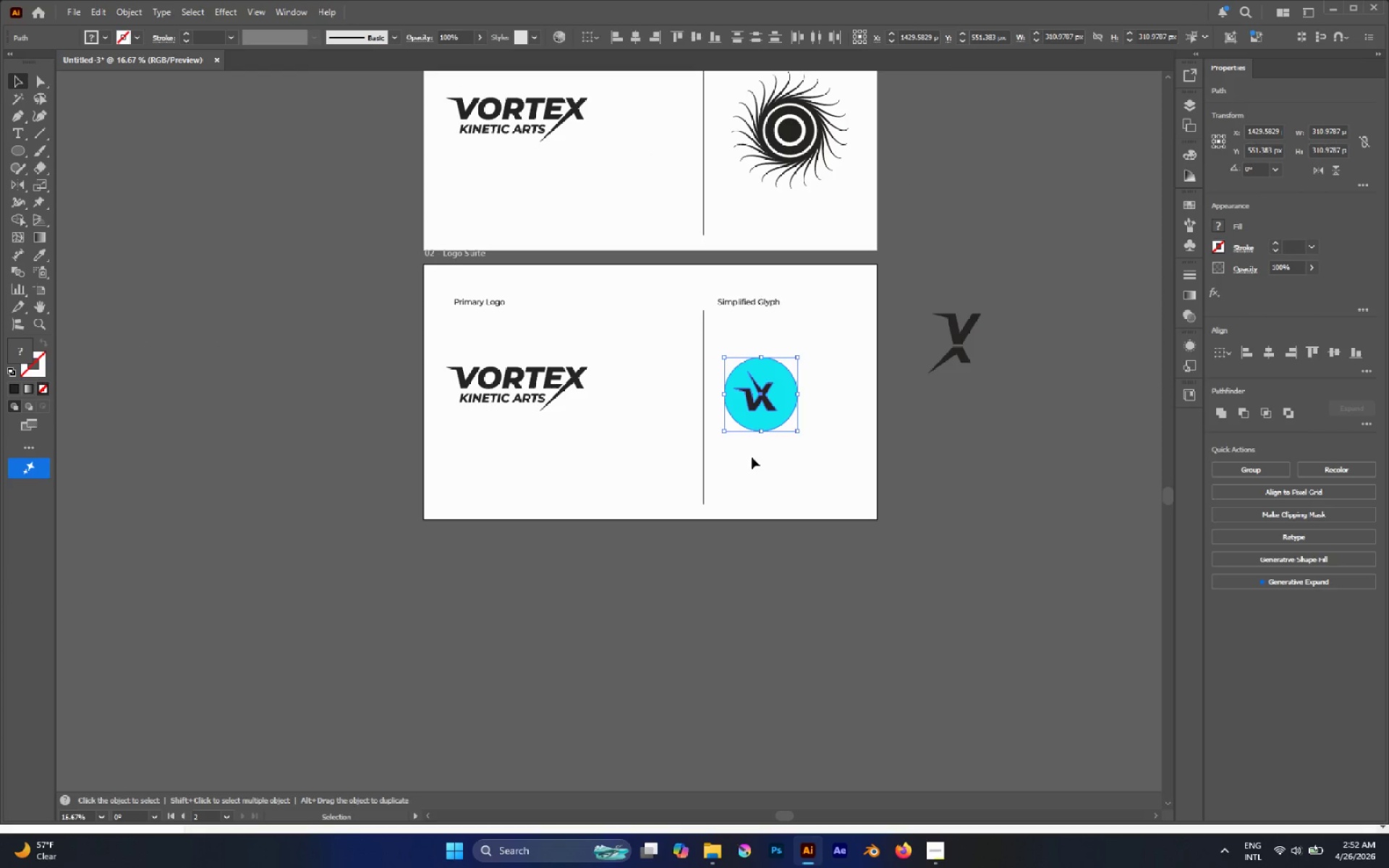 
key(Control+G)
 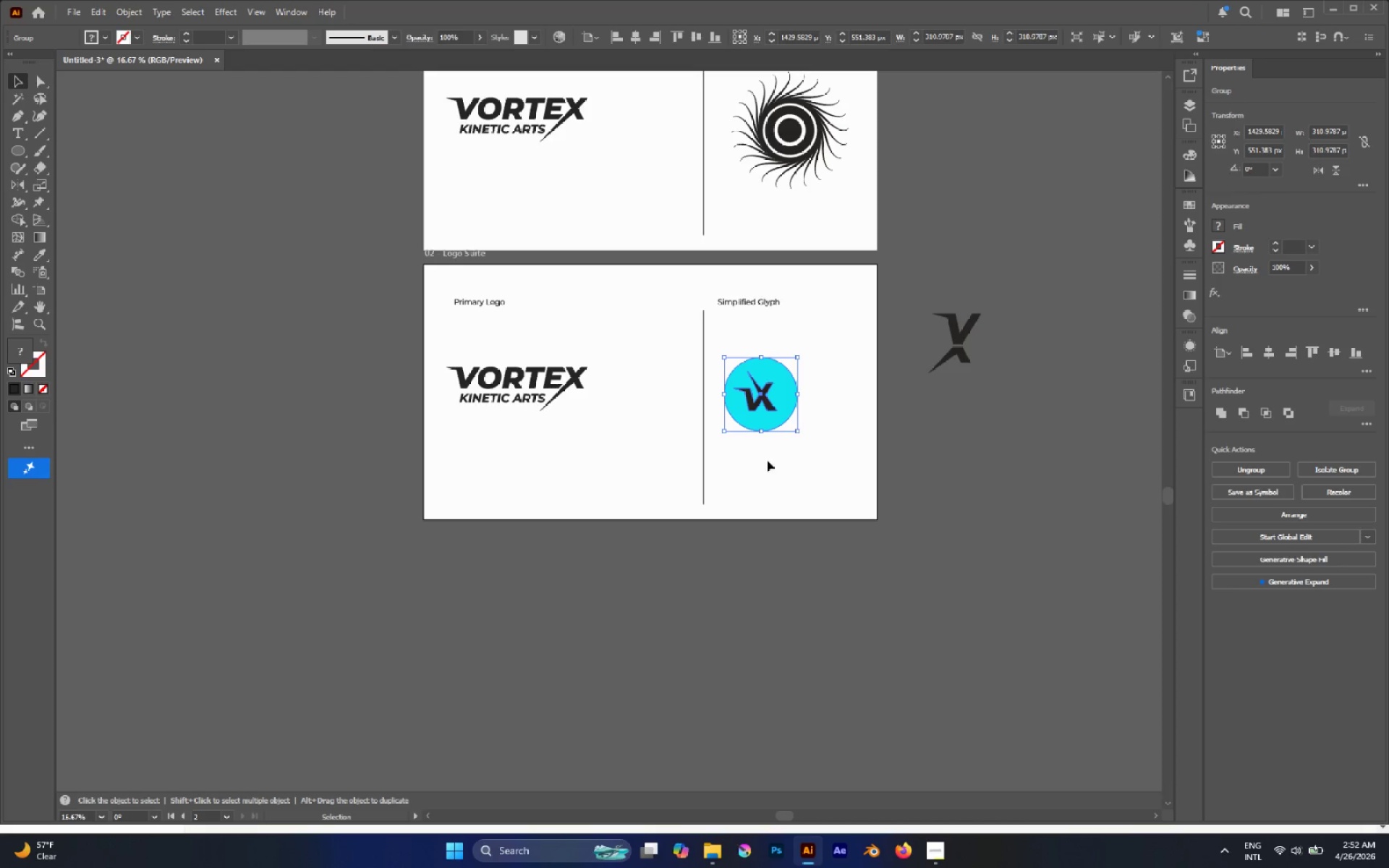 
key(Alt+AltLeft)
 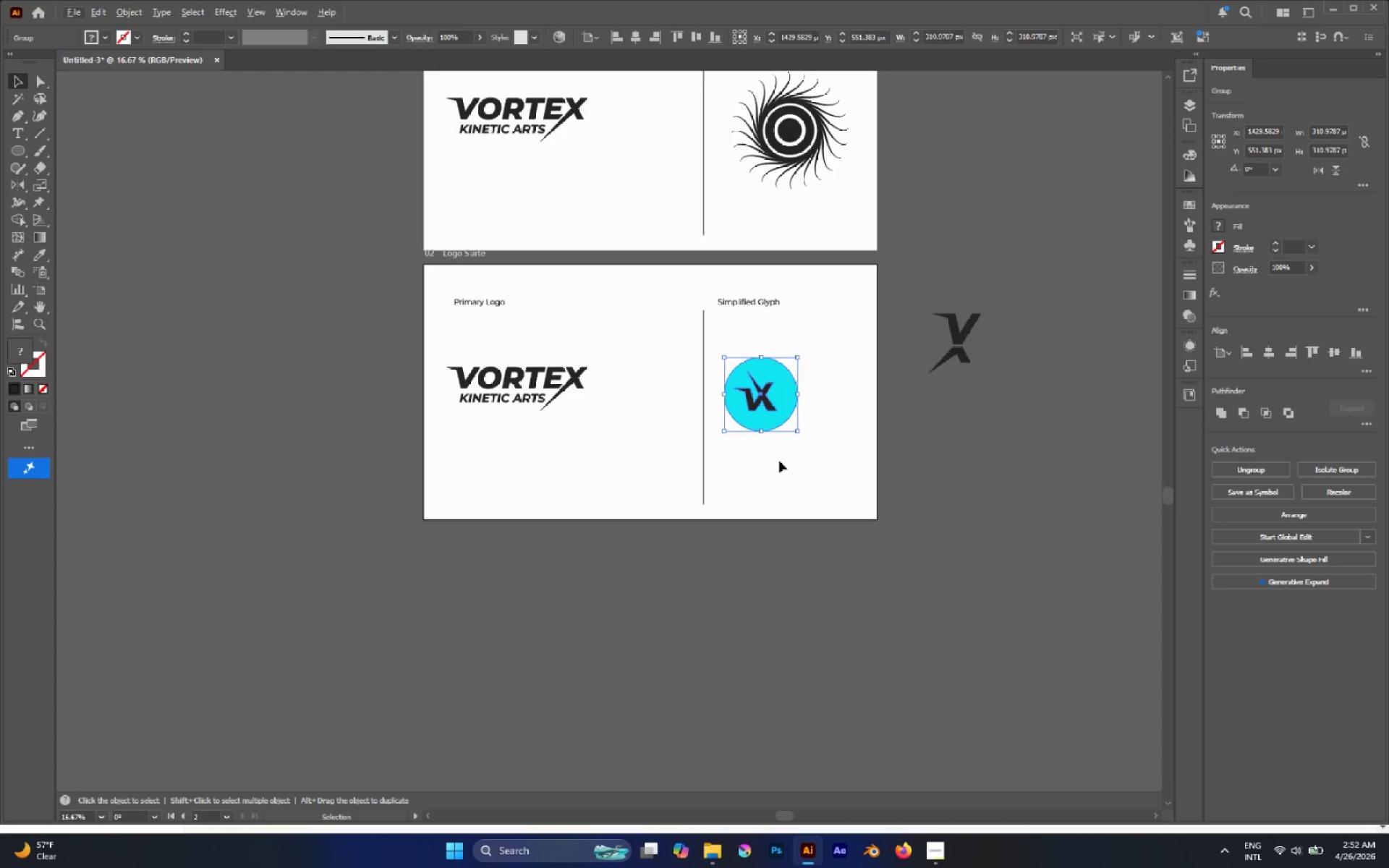 
key(Alt+AltLeft)
 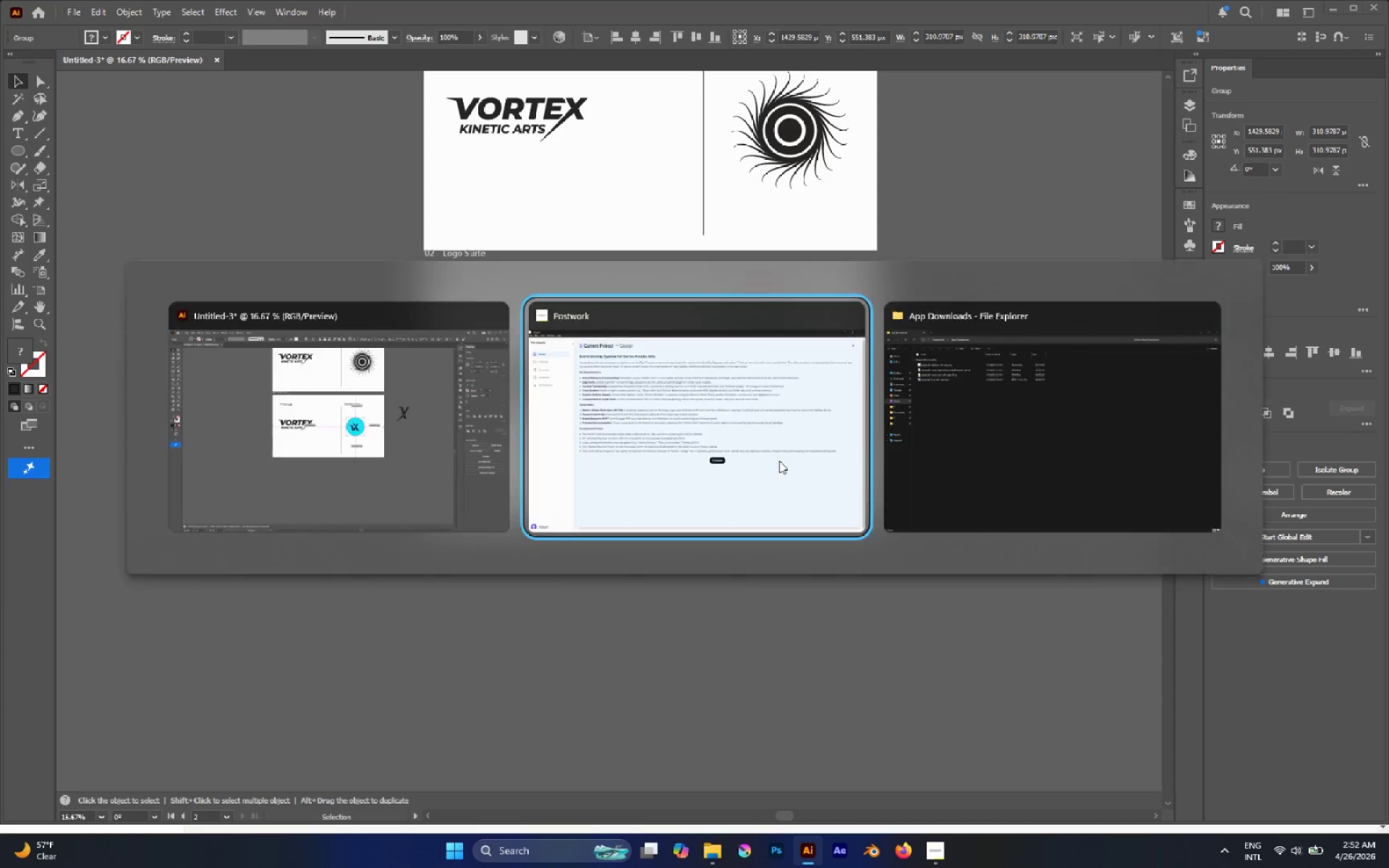 
key(Alt+Tab)